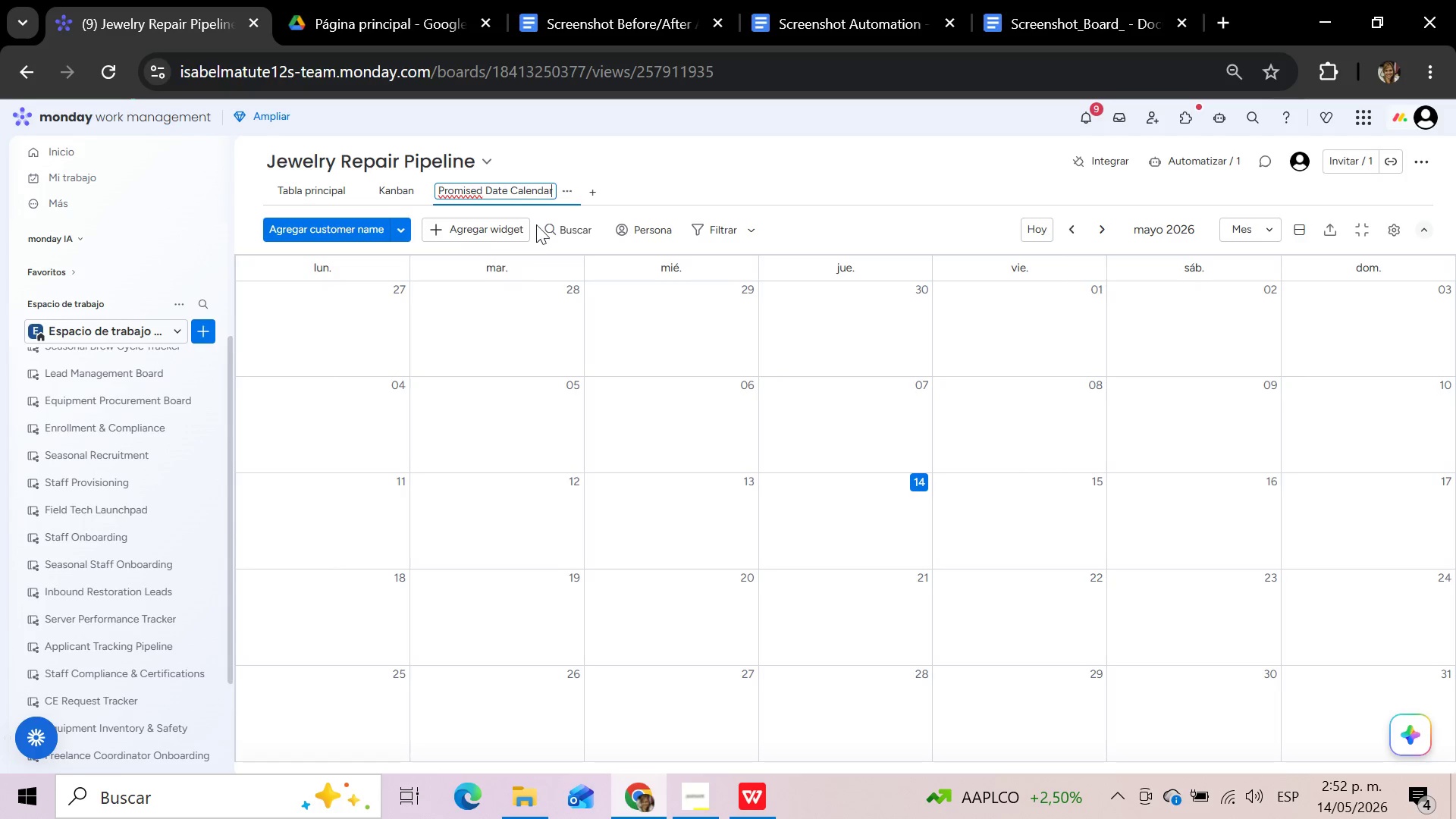 
left_click([720, 177])
 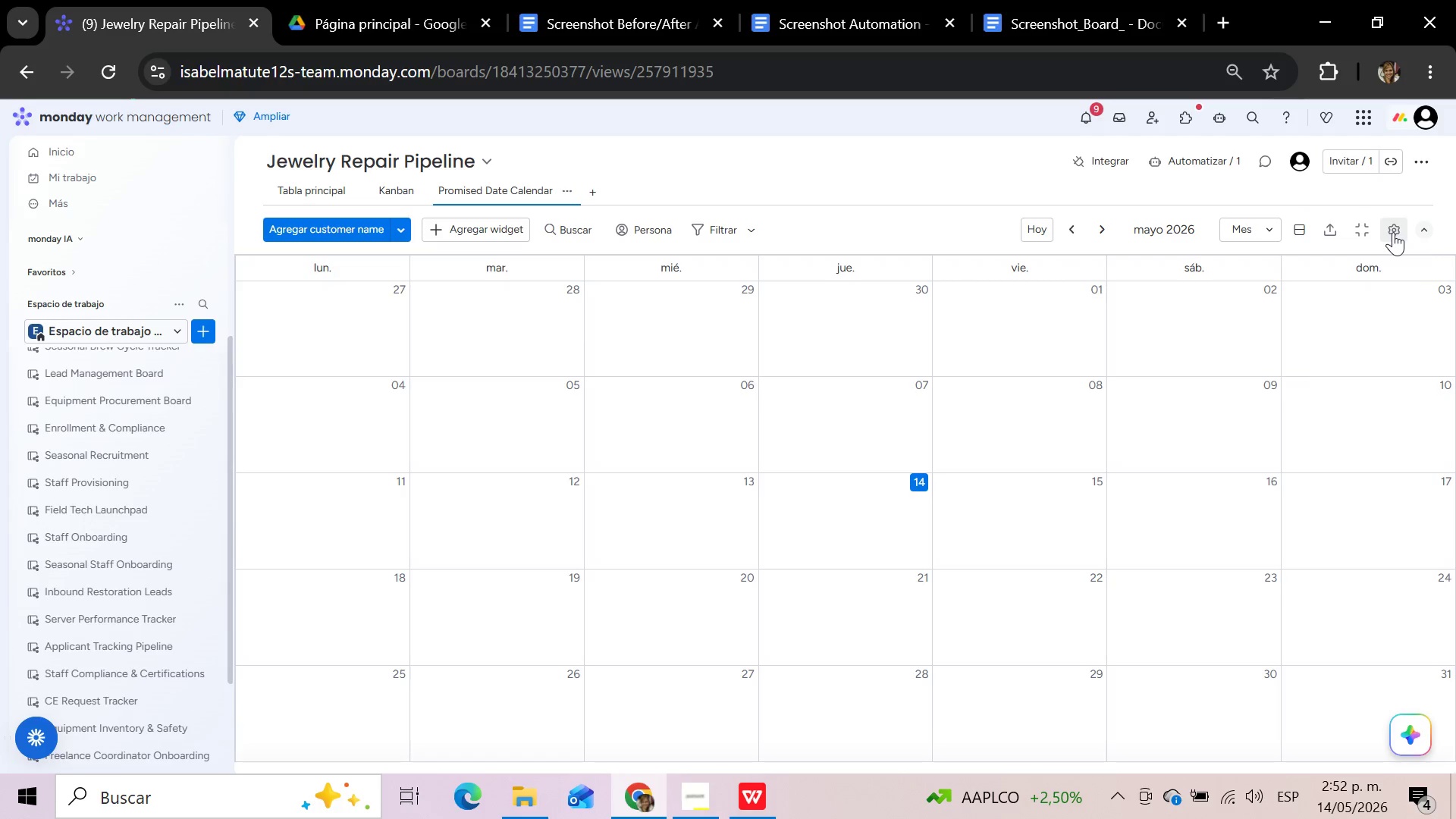 
left_click([1393, 232])
 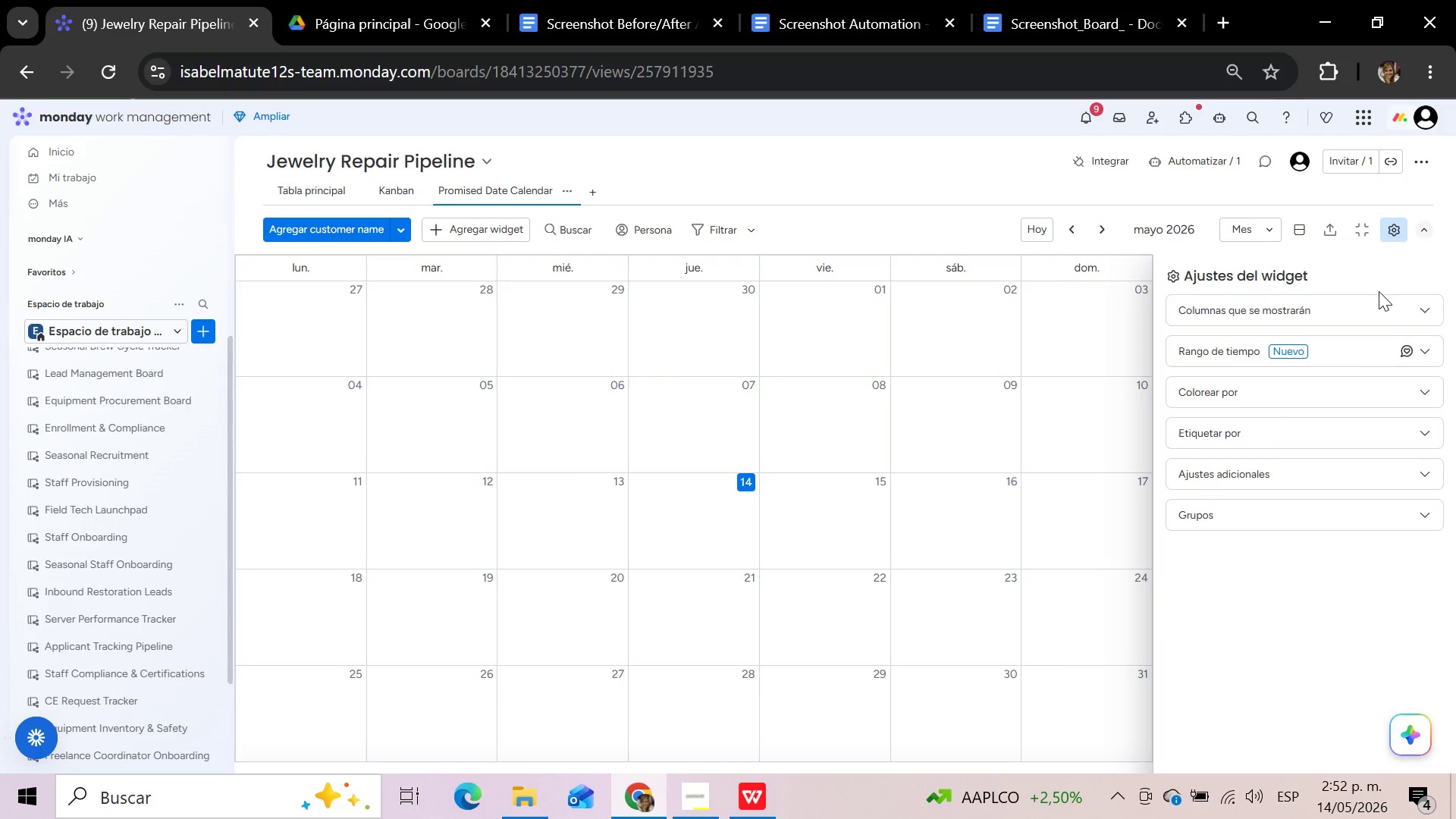 
left_click([1374, 309])
 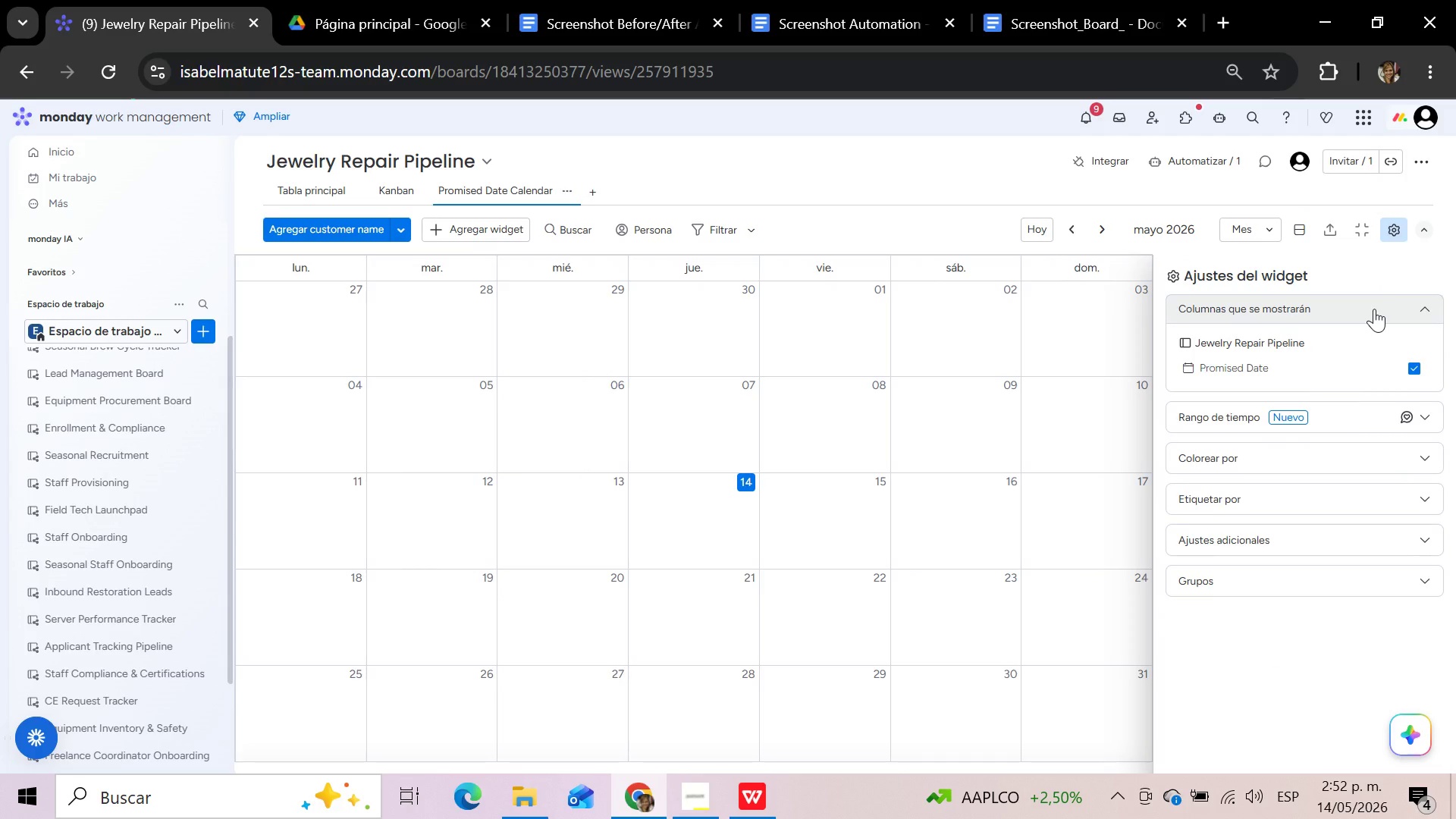 
left_click([1374, 309])
 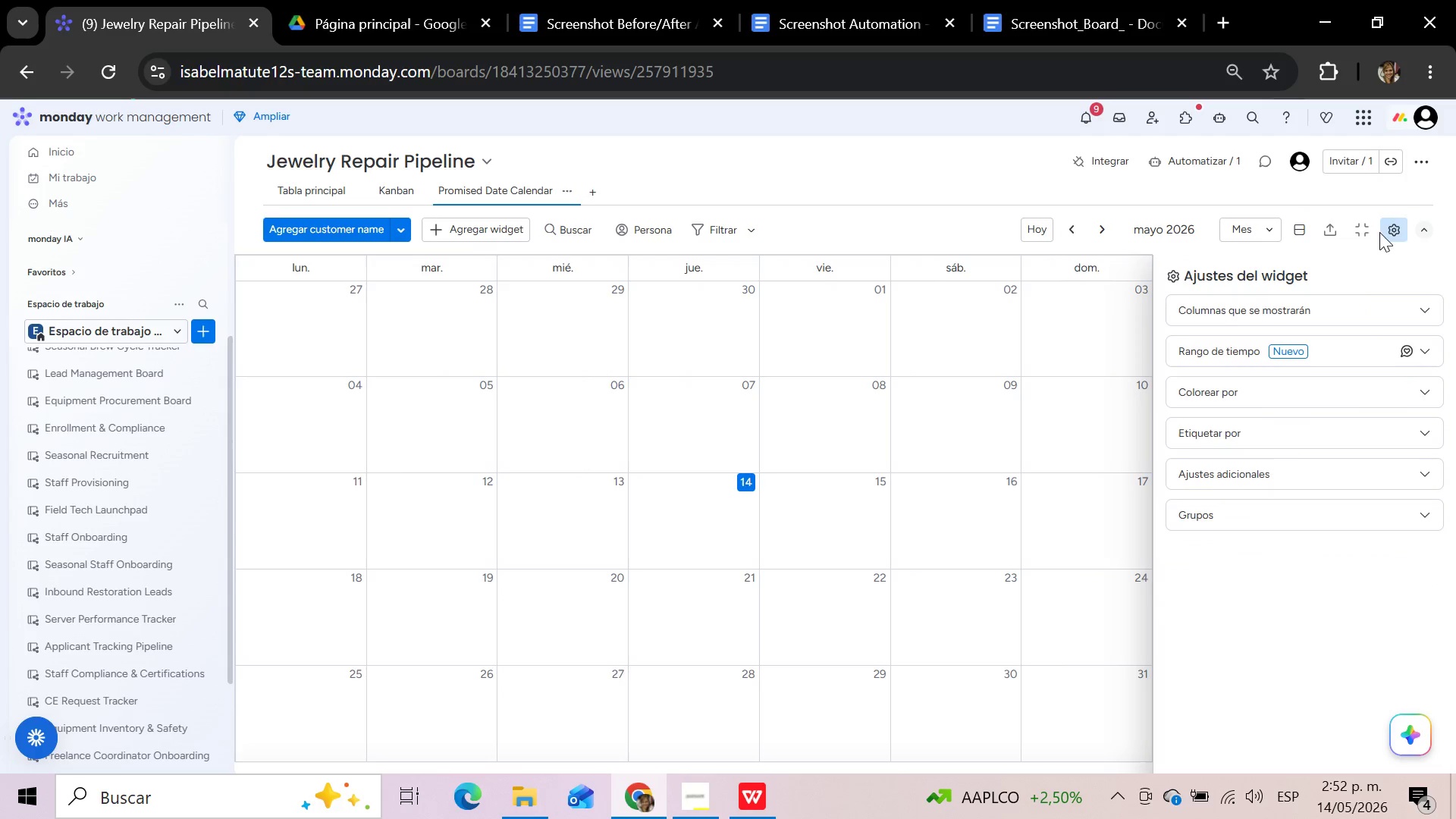 
left_click([1395, 226])
 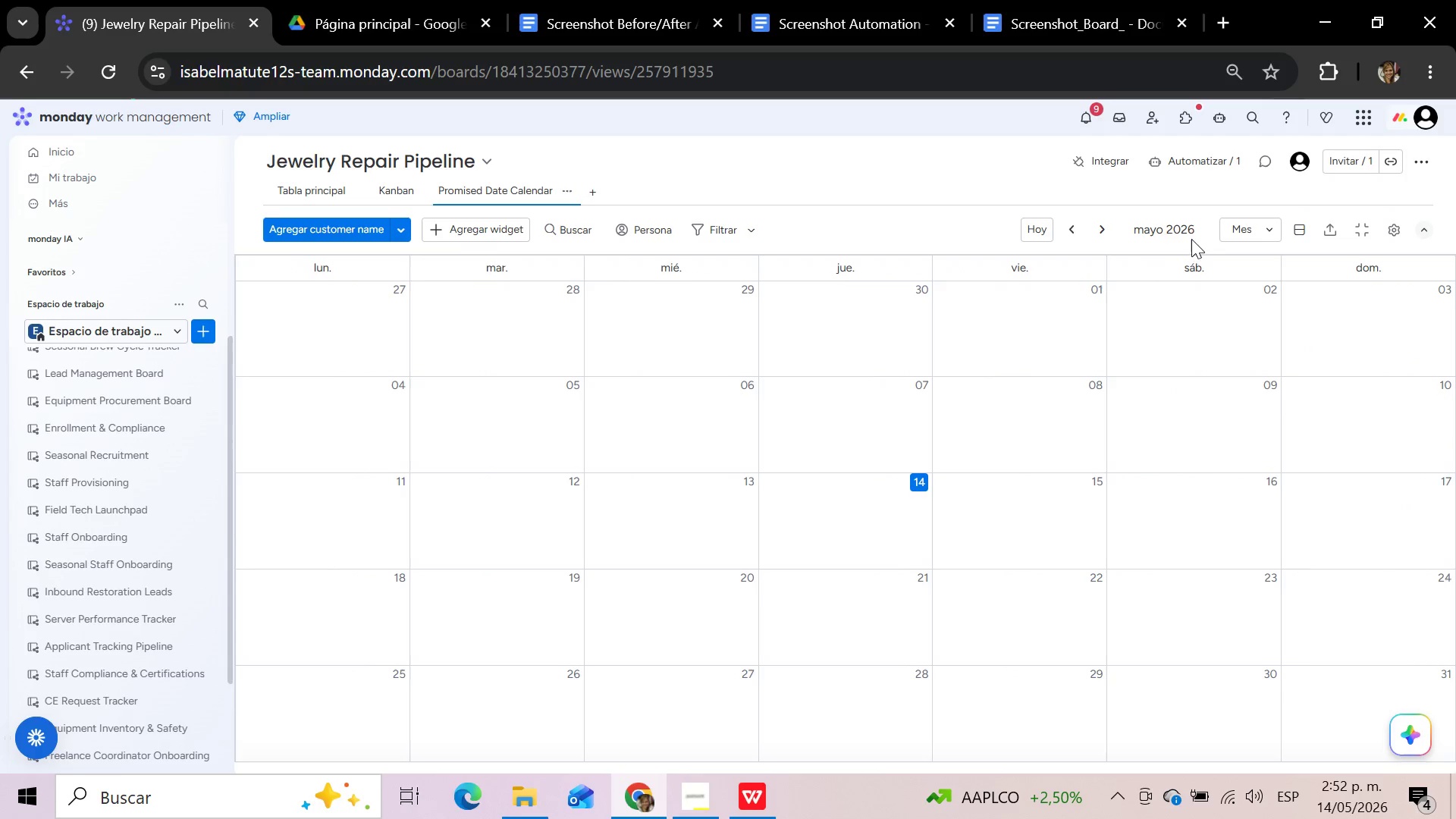 
left_click([1073, 233])
 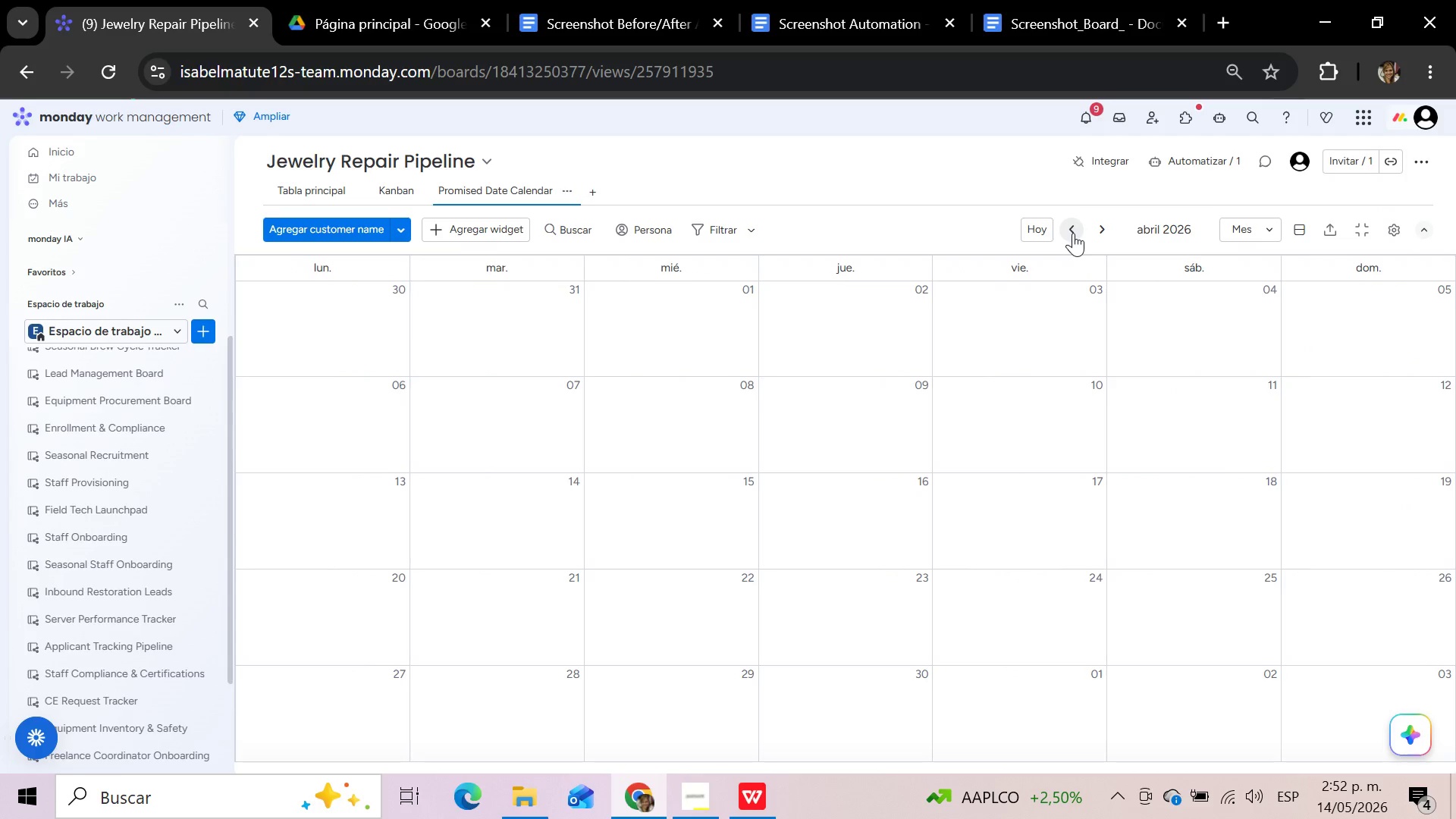 
left_click([1073, 233])
 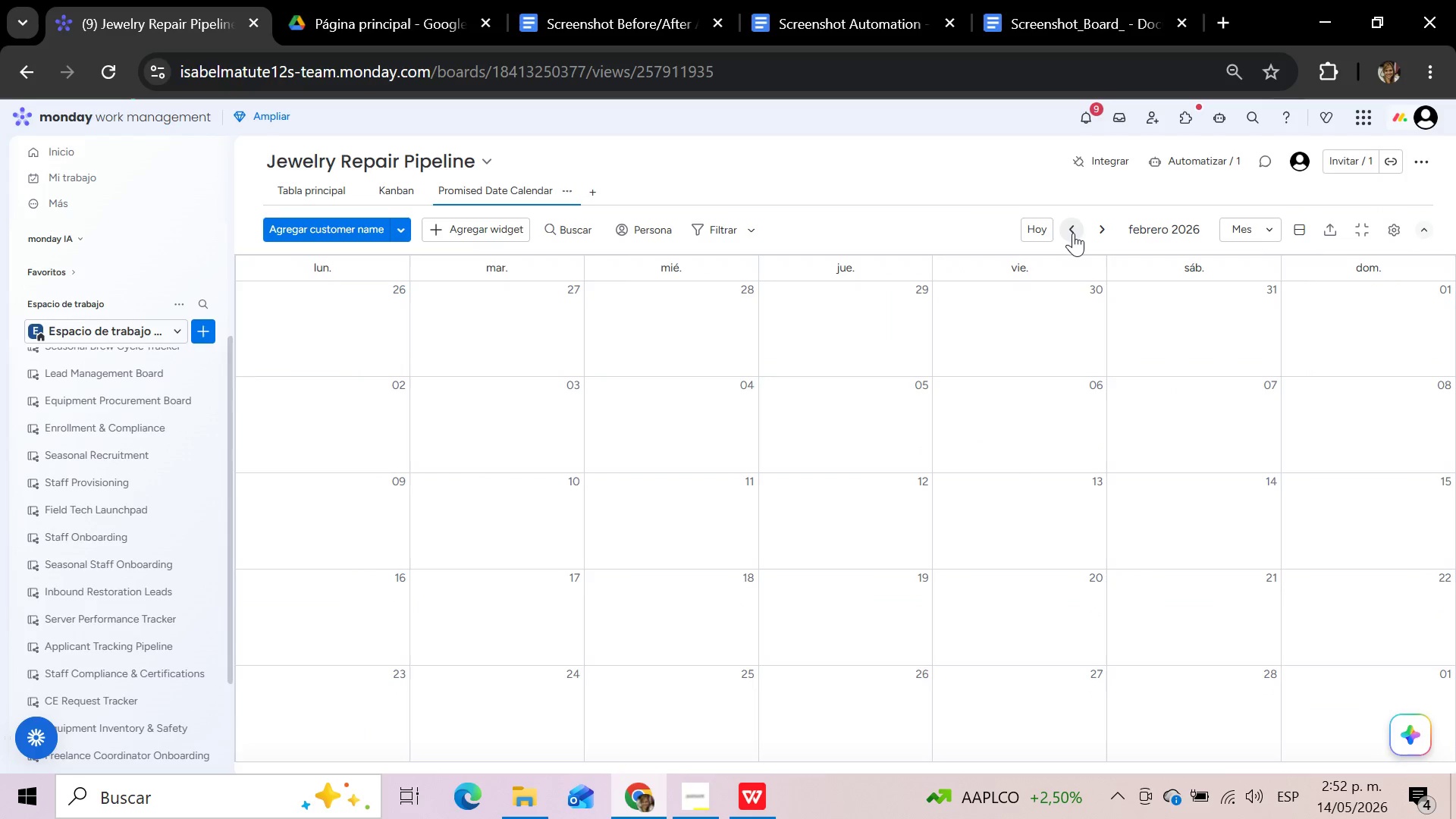 
double_click([1073, 233])
 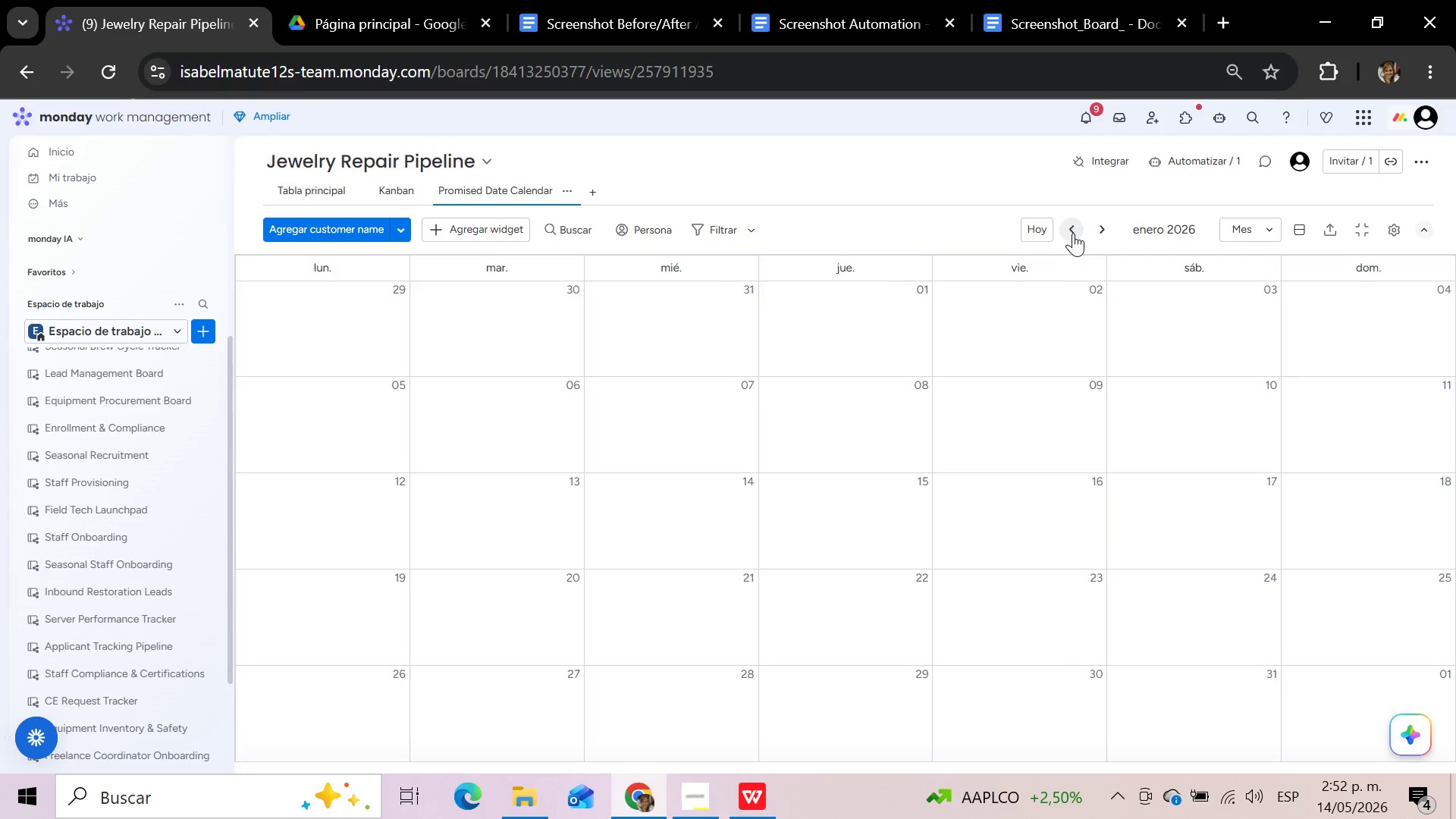 
triple_click([1073, 233])
 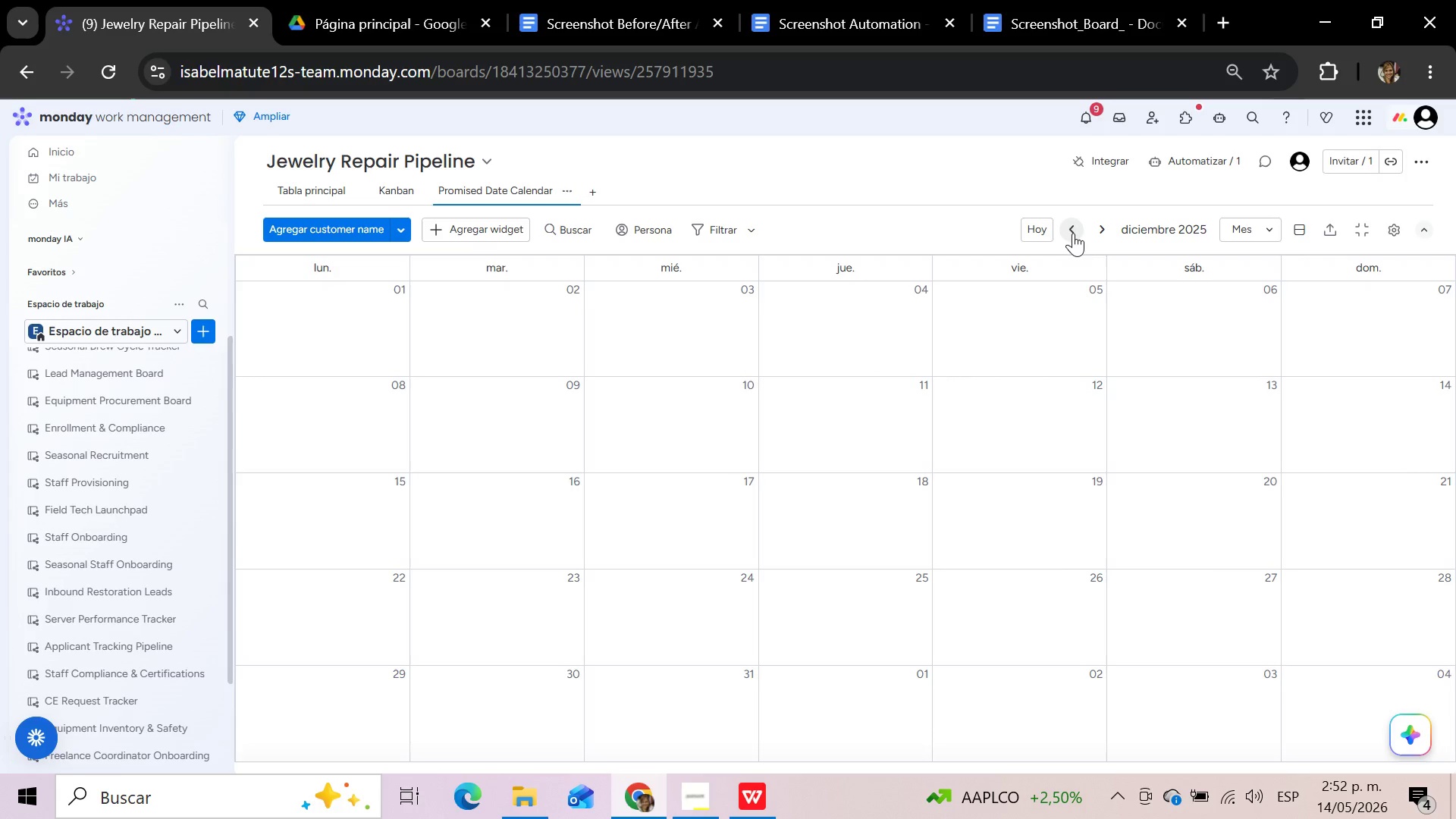 
triple_click([1073, 233])
 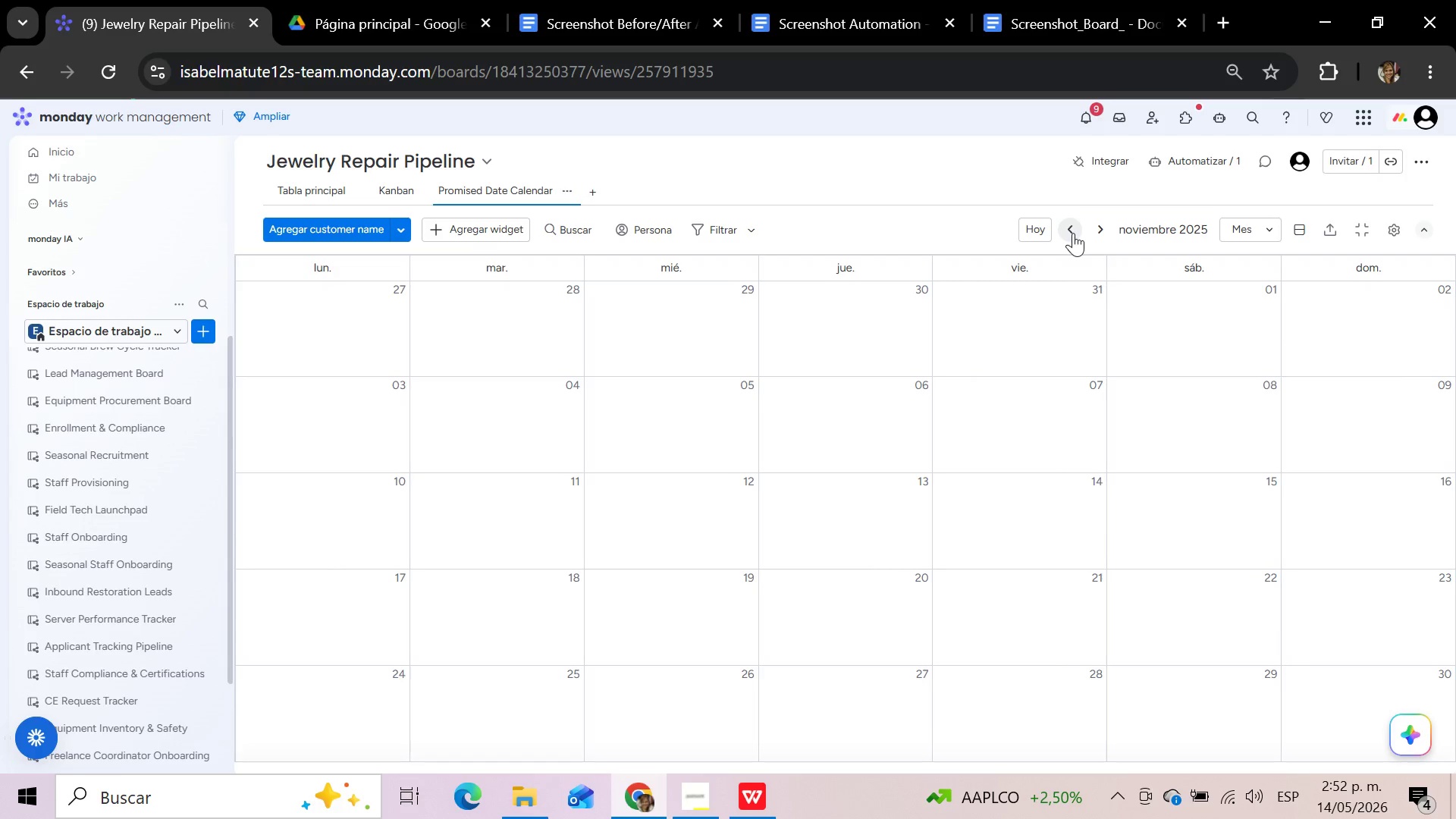 
triple_click([1073, 233])
 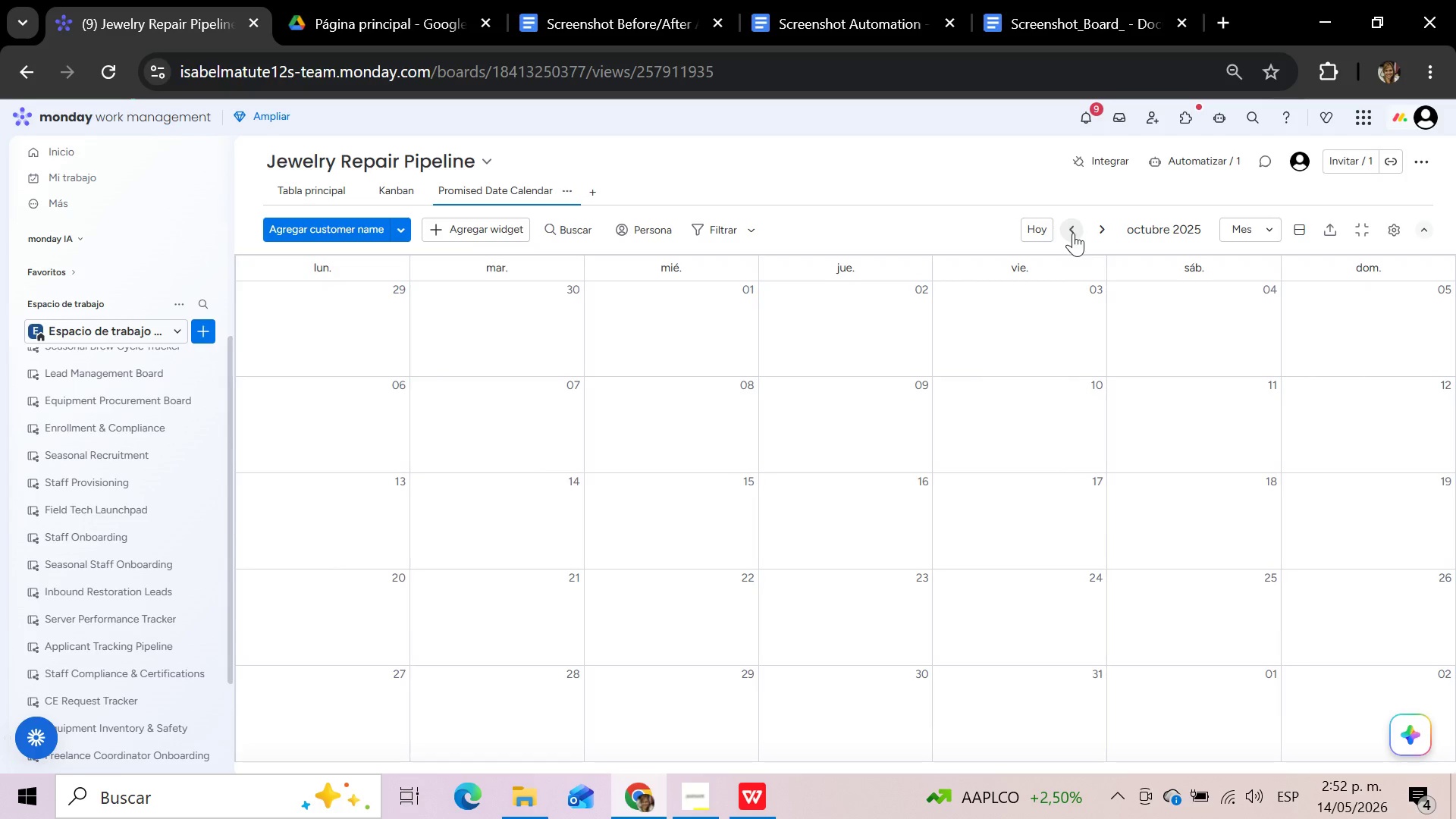 
triple_click([1073, 233])
 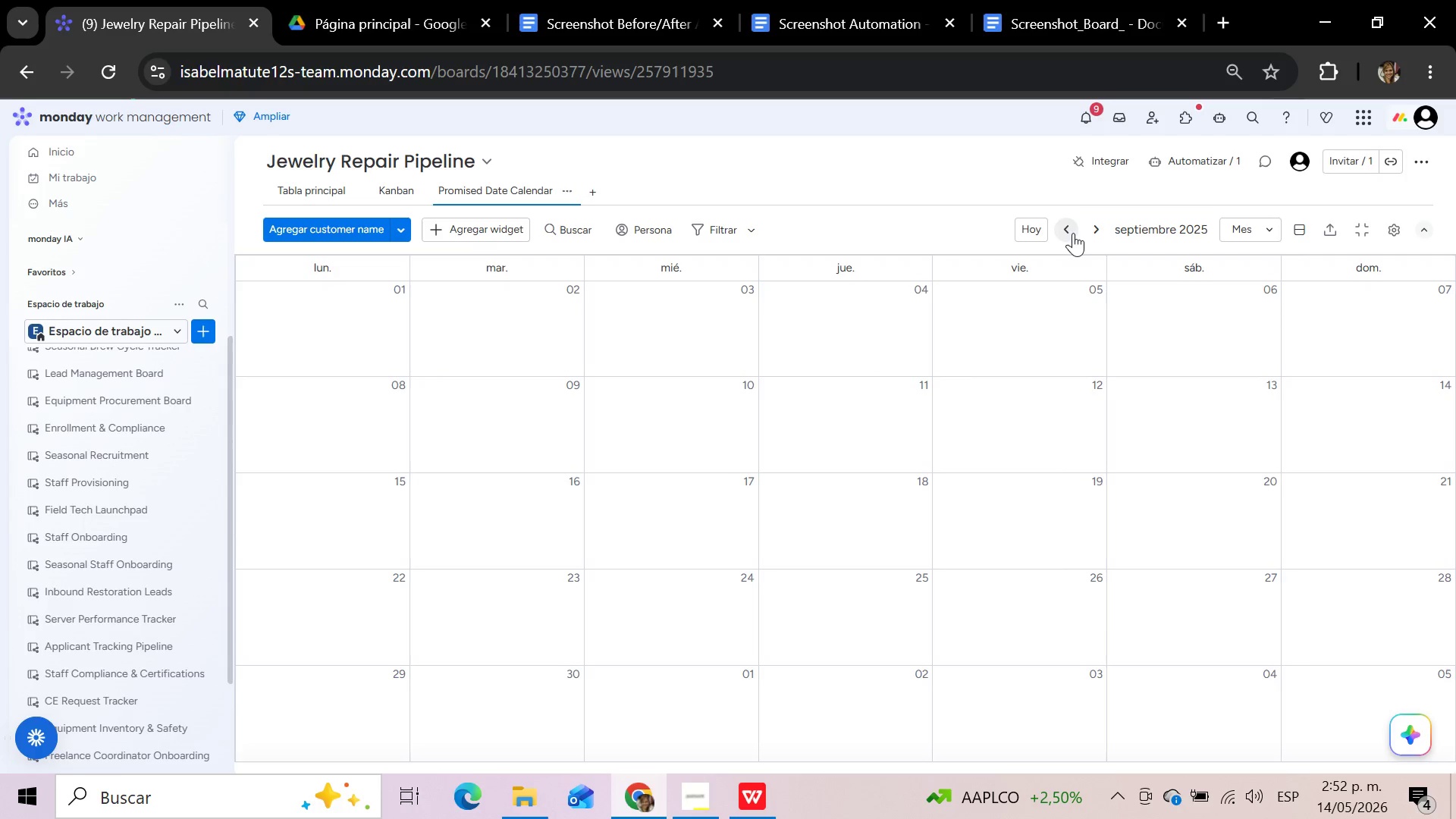 
triple_click([1073, 233])
 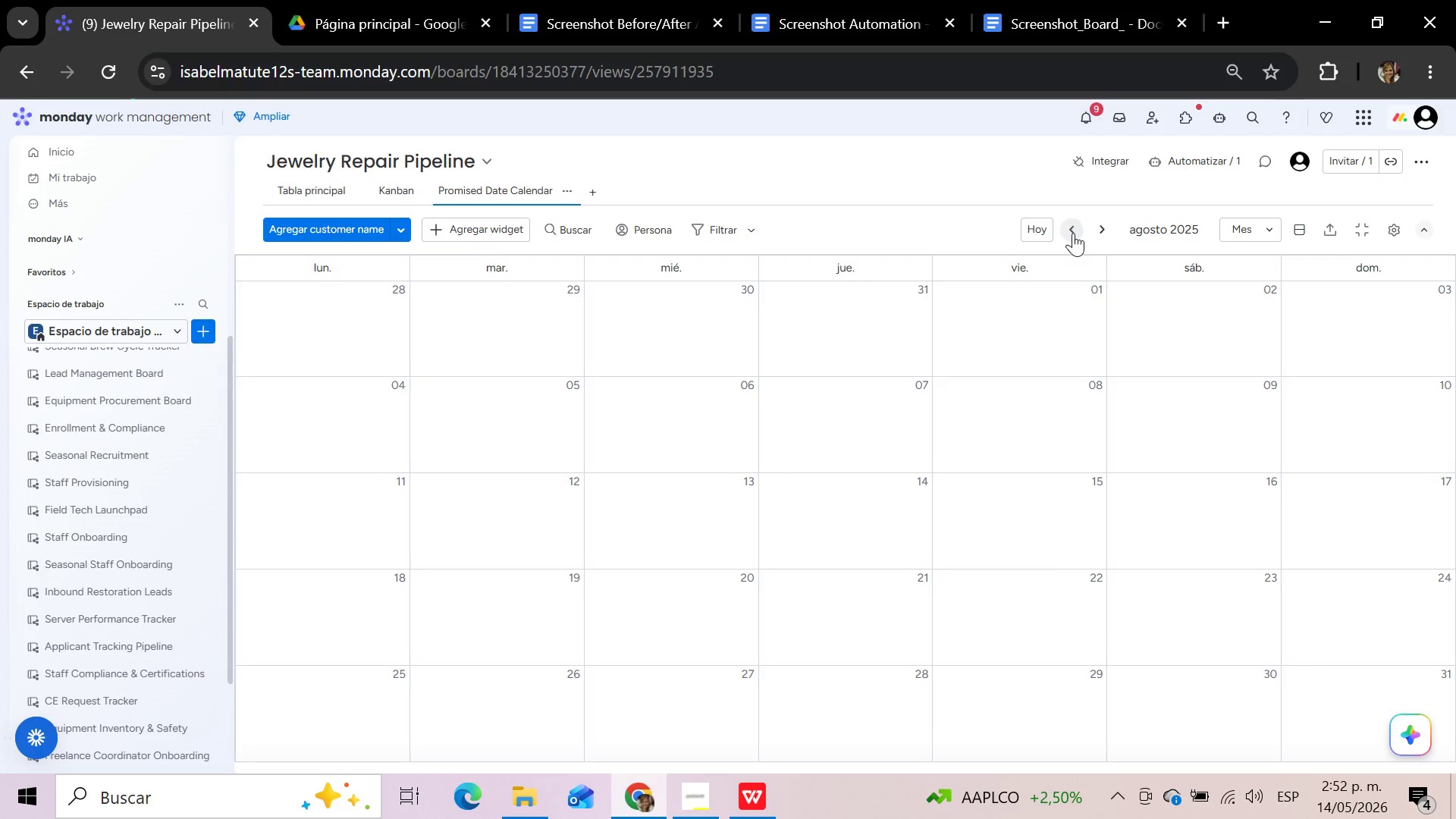 
triple_click([1073, 233])
 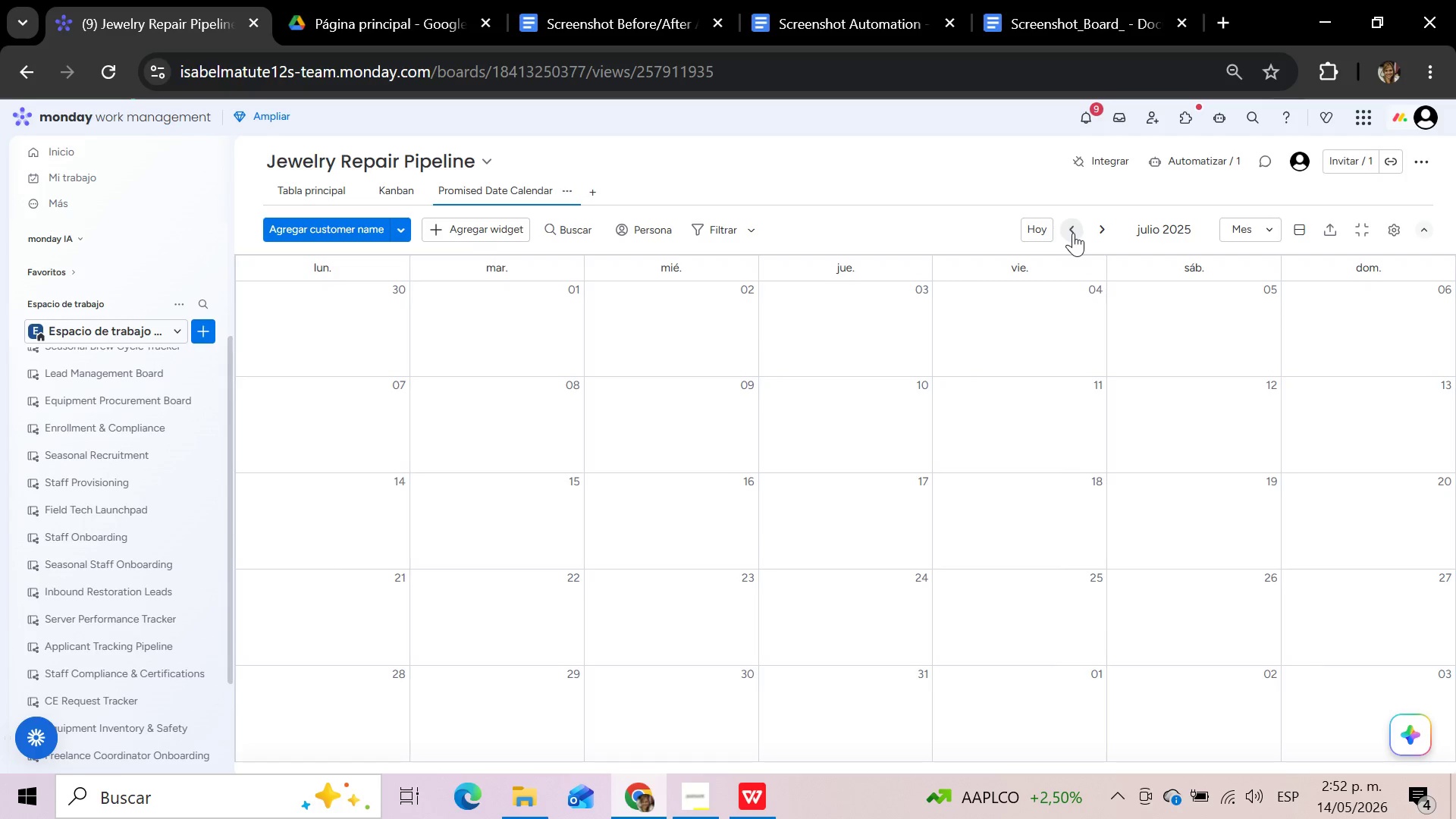 
triple_click([1073, 233])
 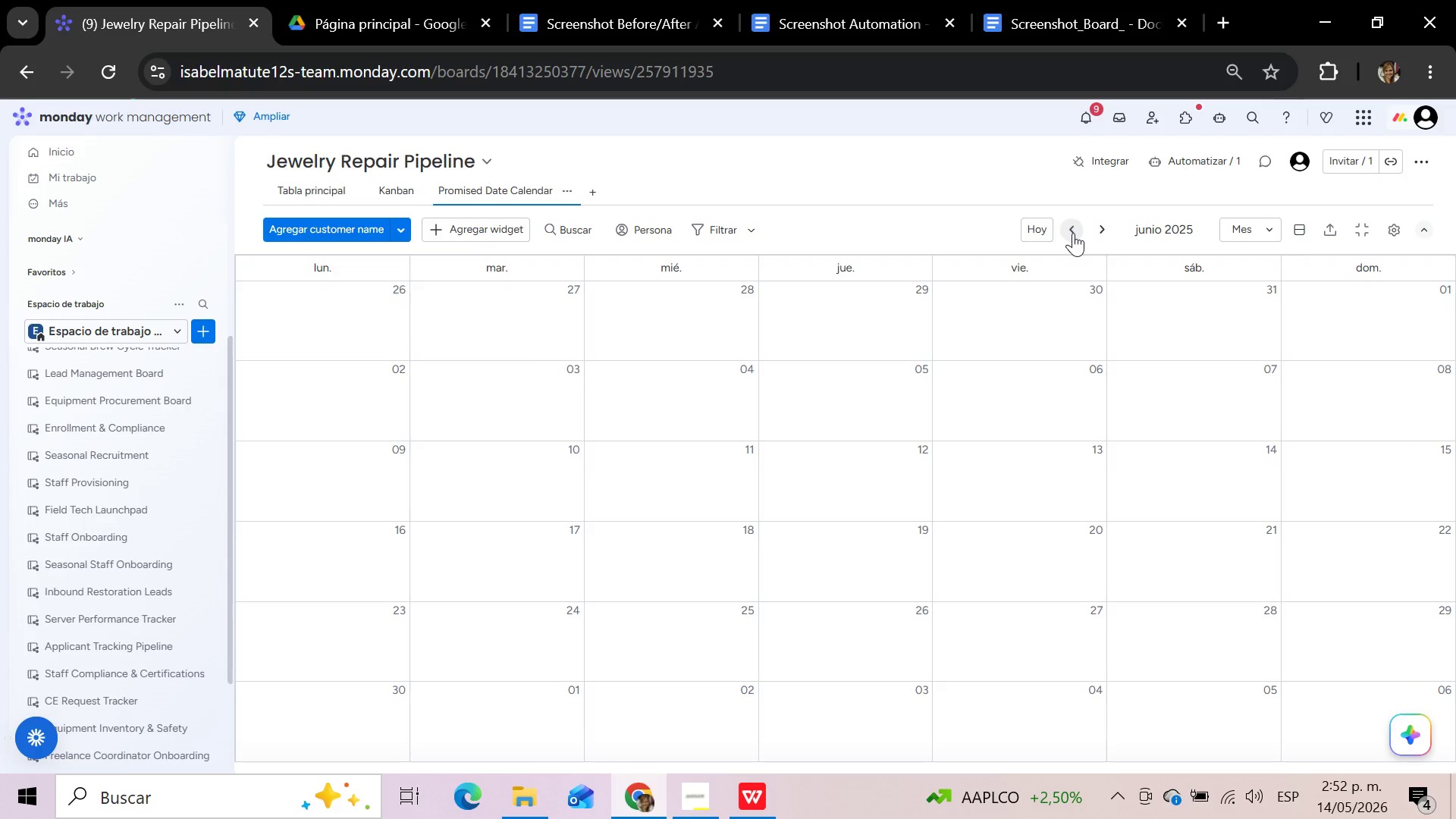 
triple_click([1073, 233])
 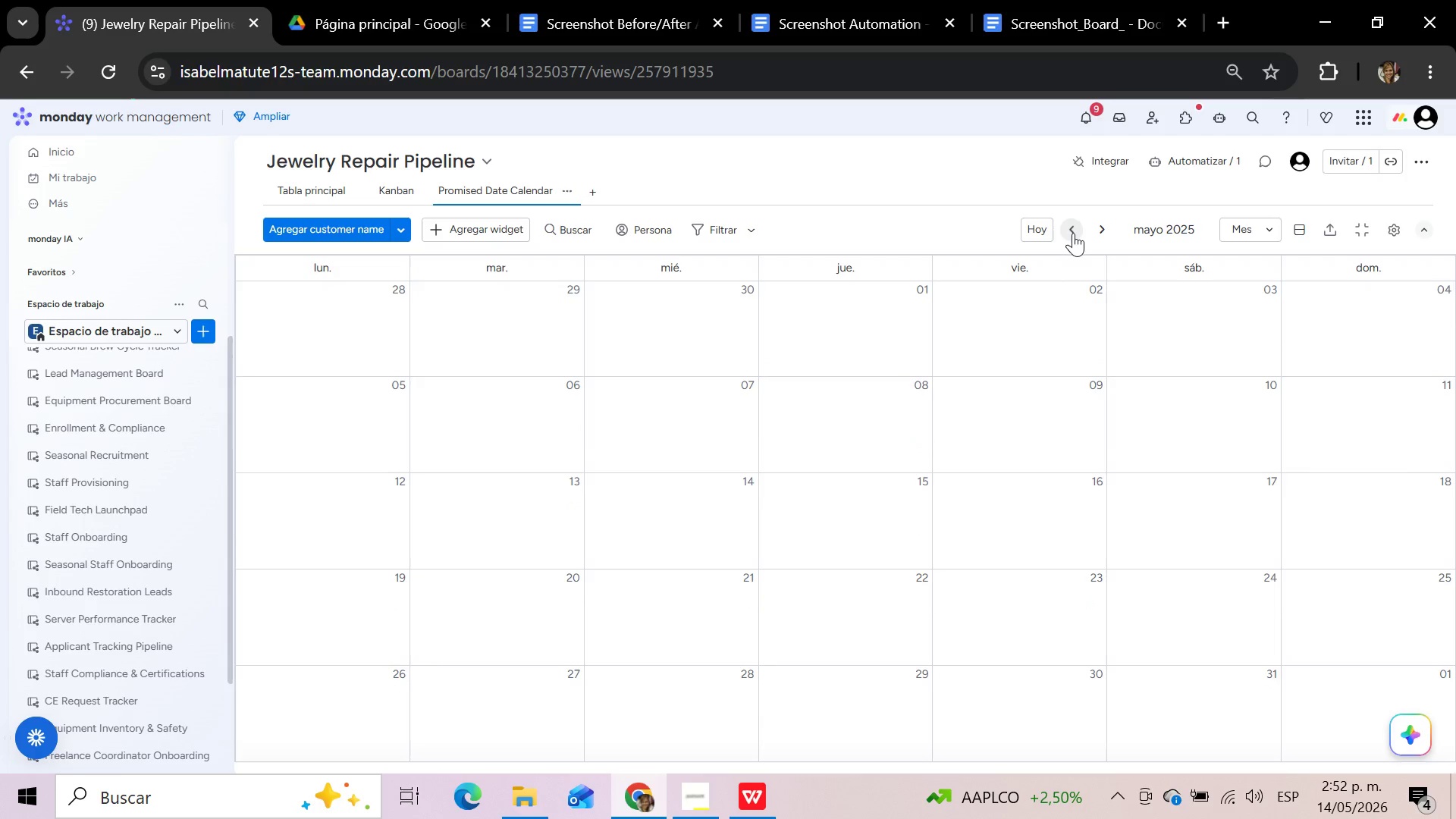 
left_click([1073, 233])
 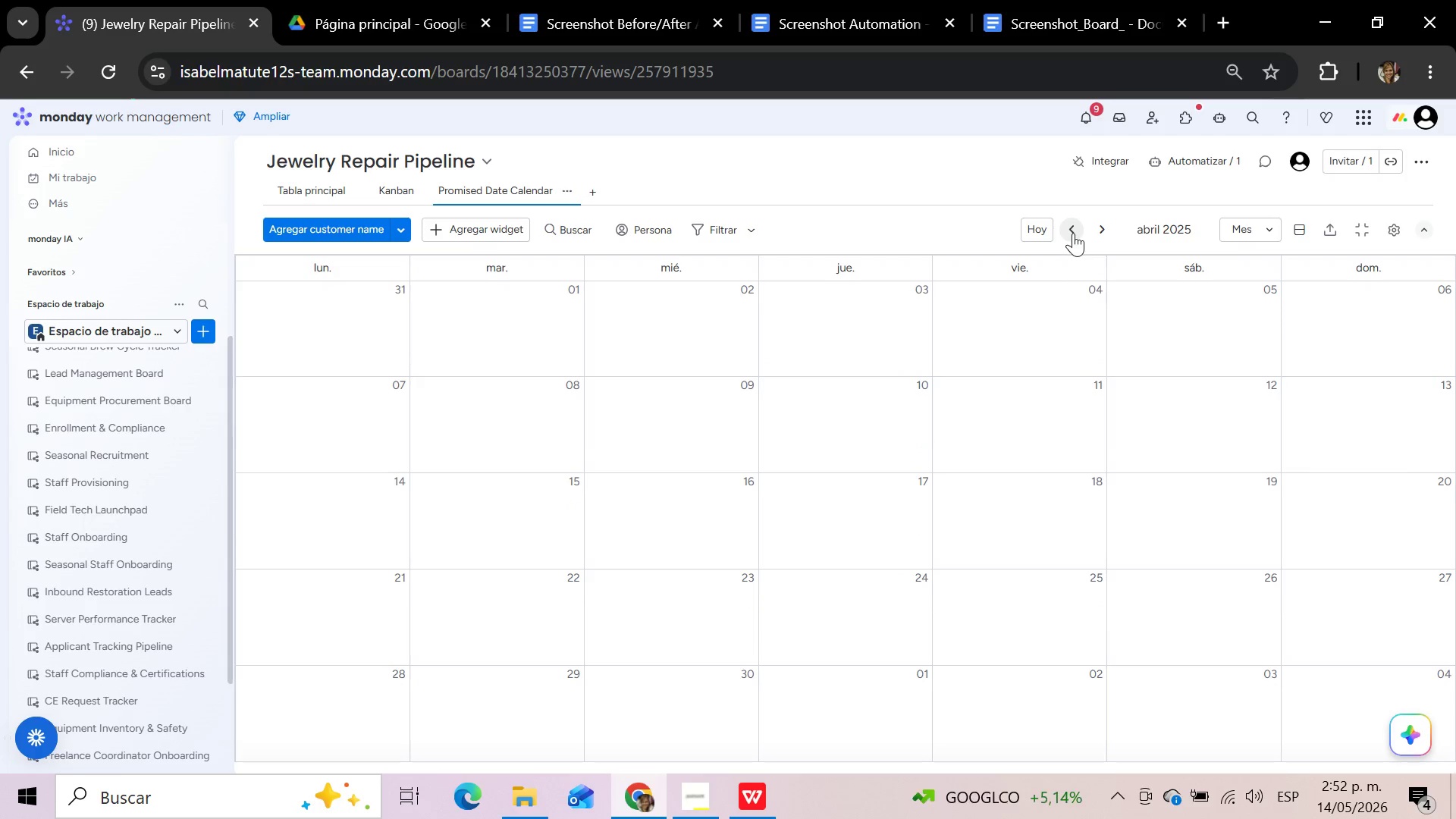 
left_click([1073, 233])
 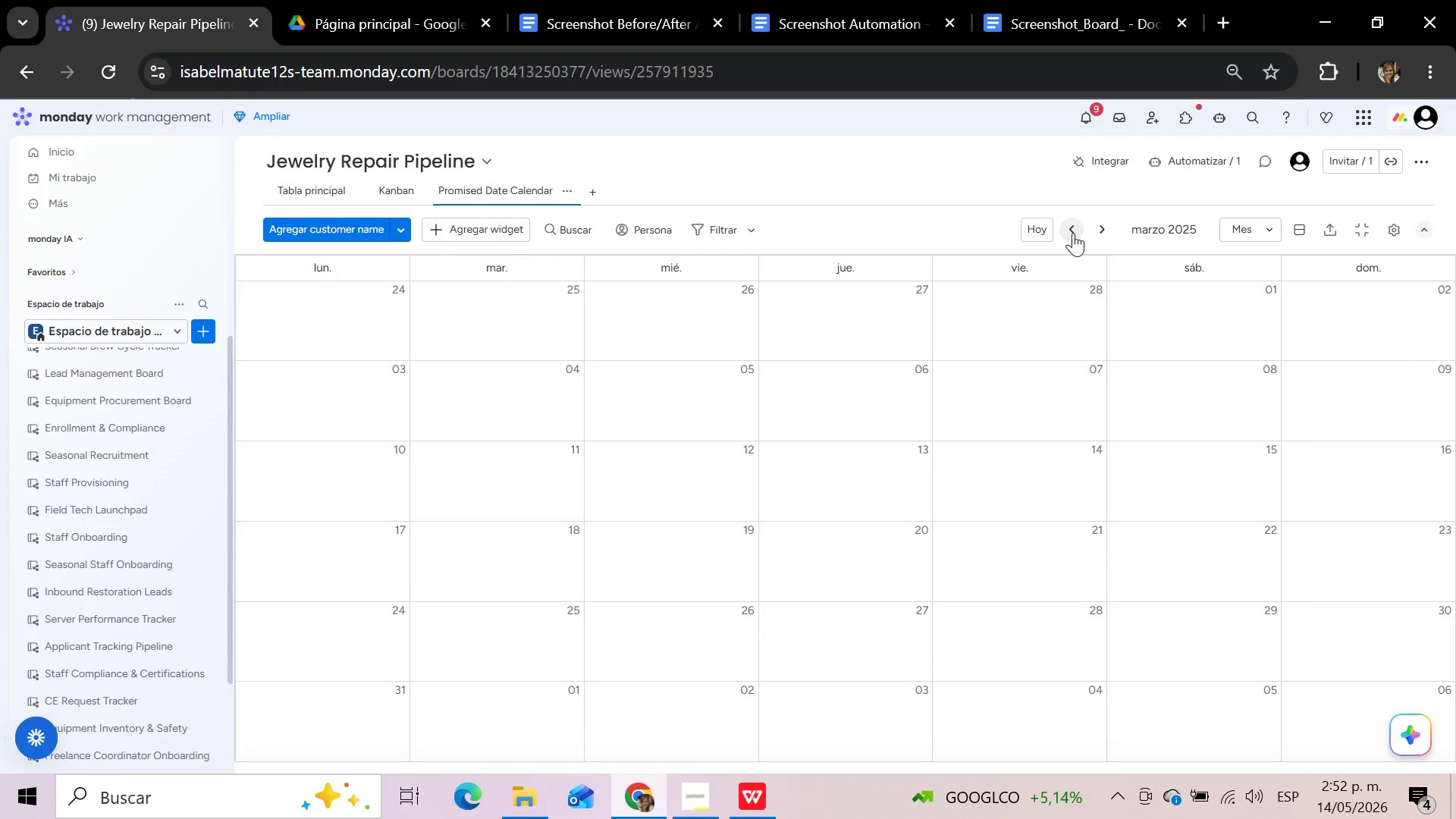 
left_click([1073, 233])
 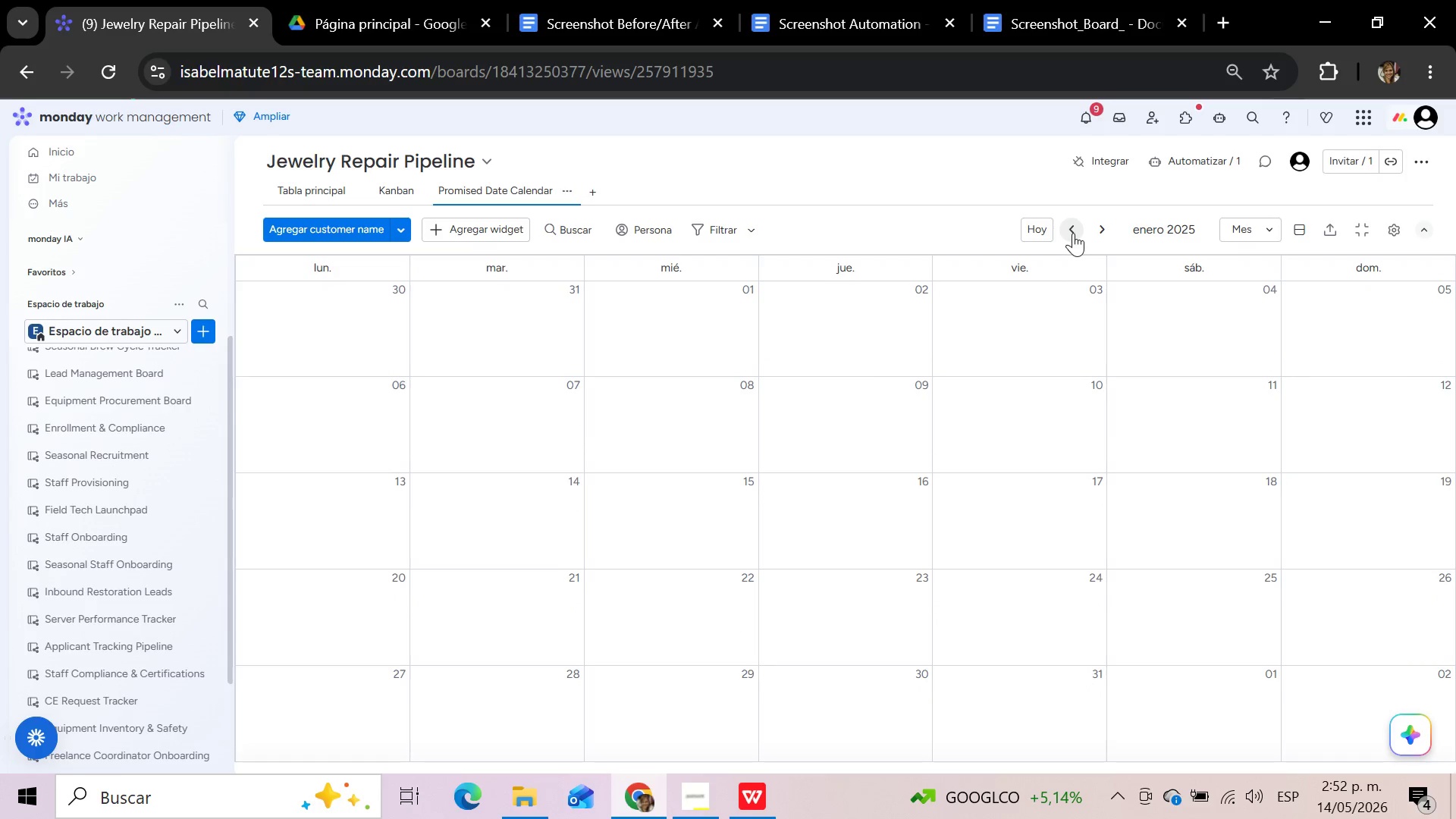 
double_click([1073, 233])
 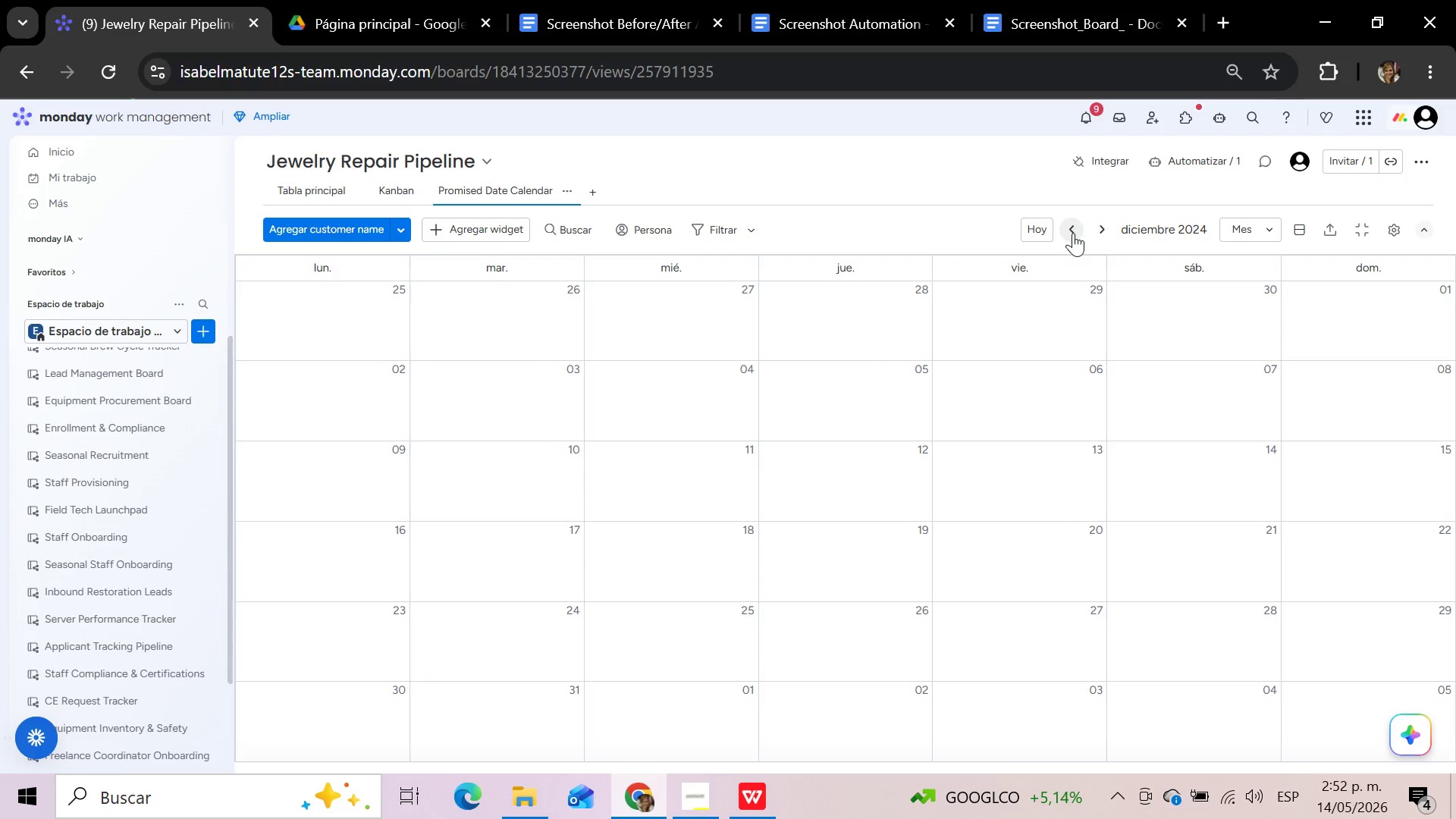 
triple_click([1073, 233])
 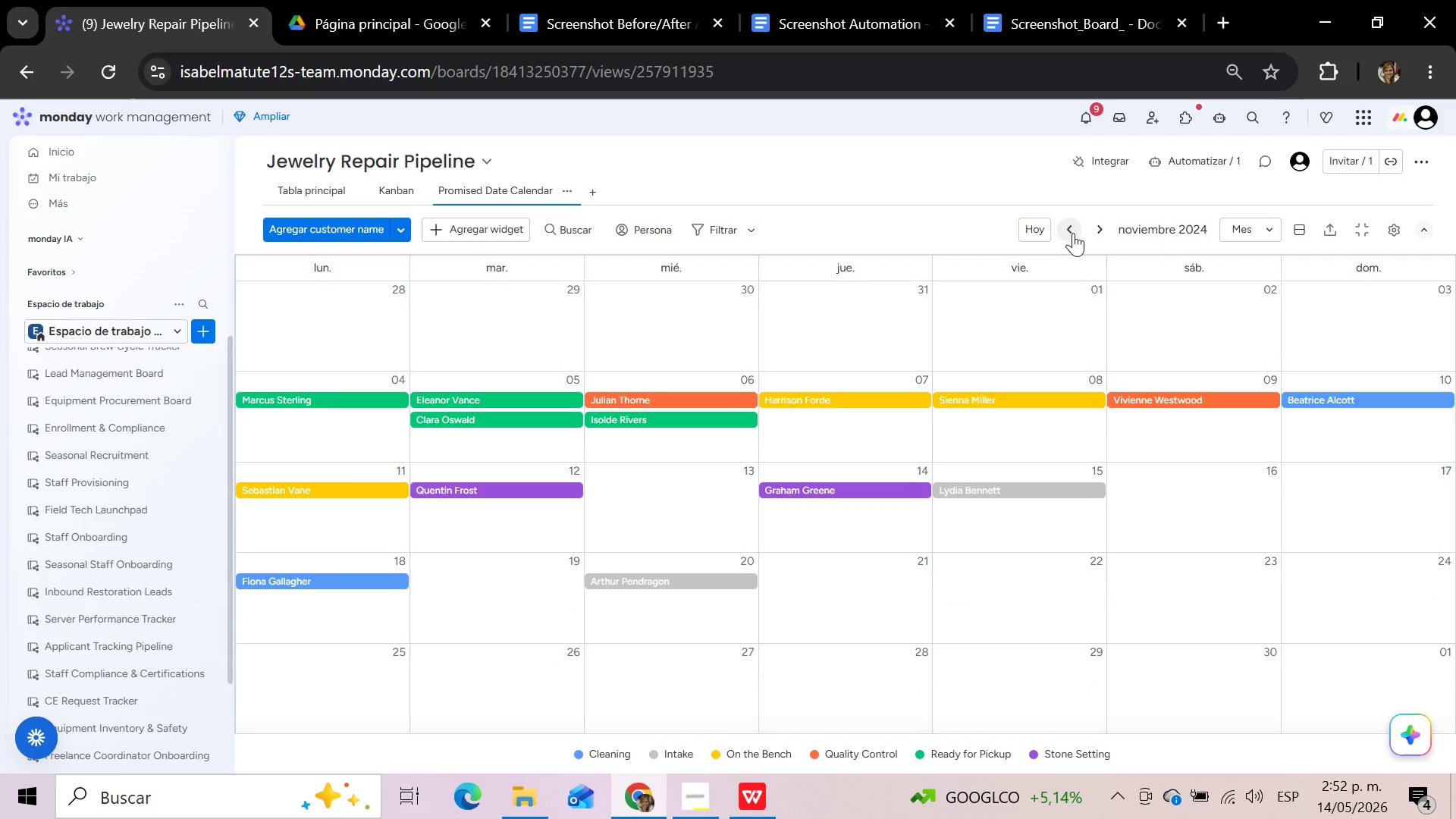 
triple_click([1073, 233])
 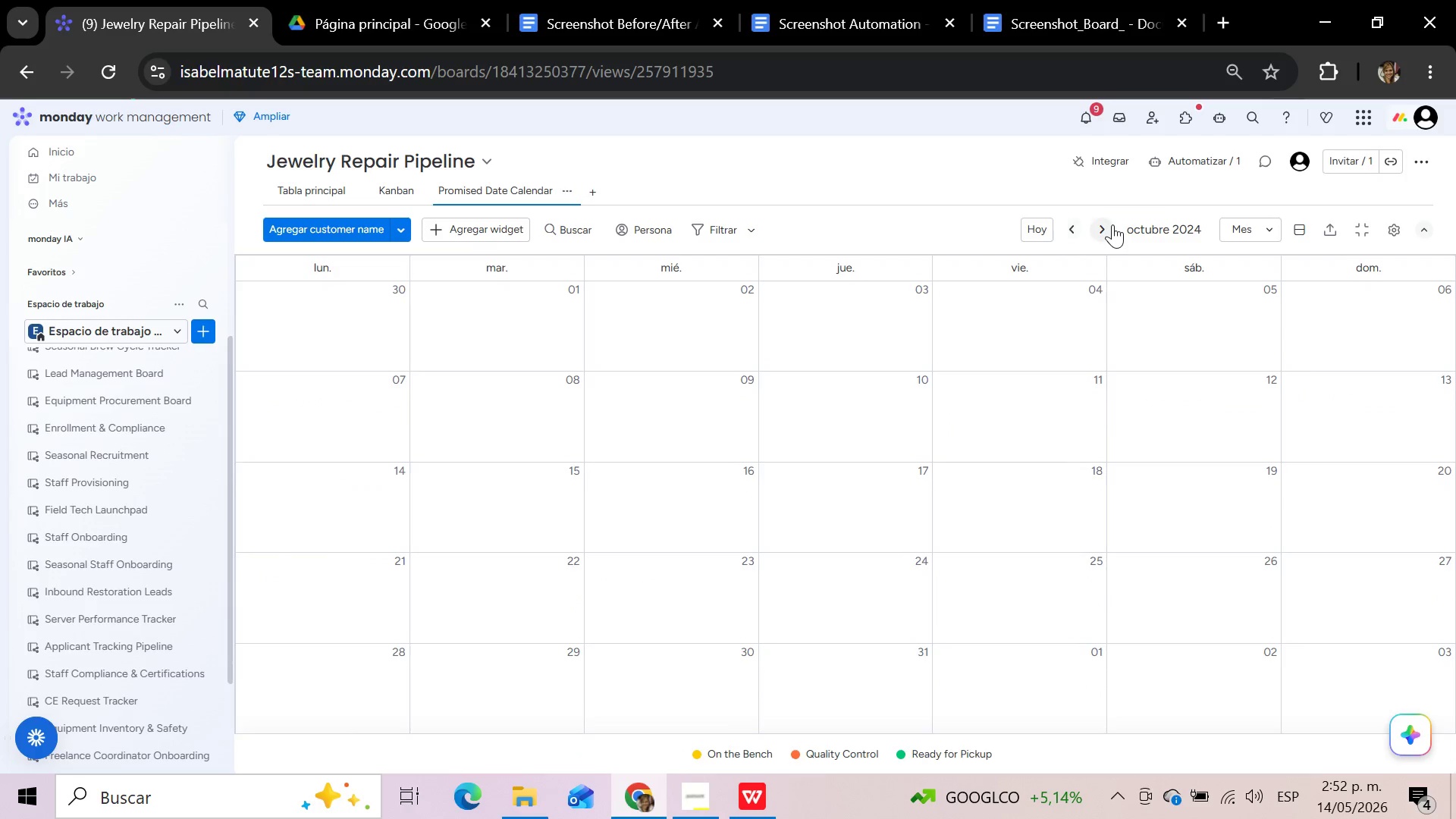 
left_click([1100, 226])
 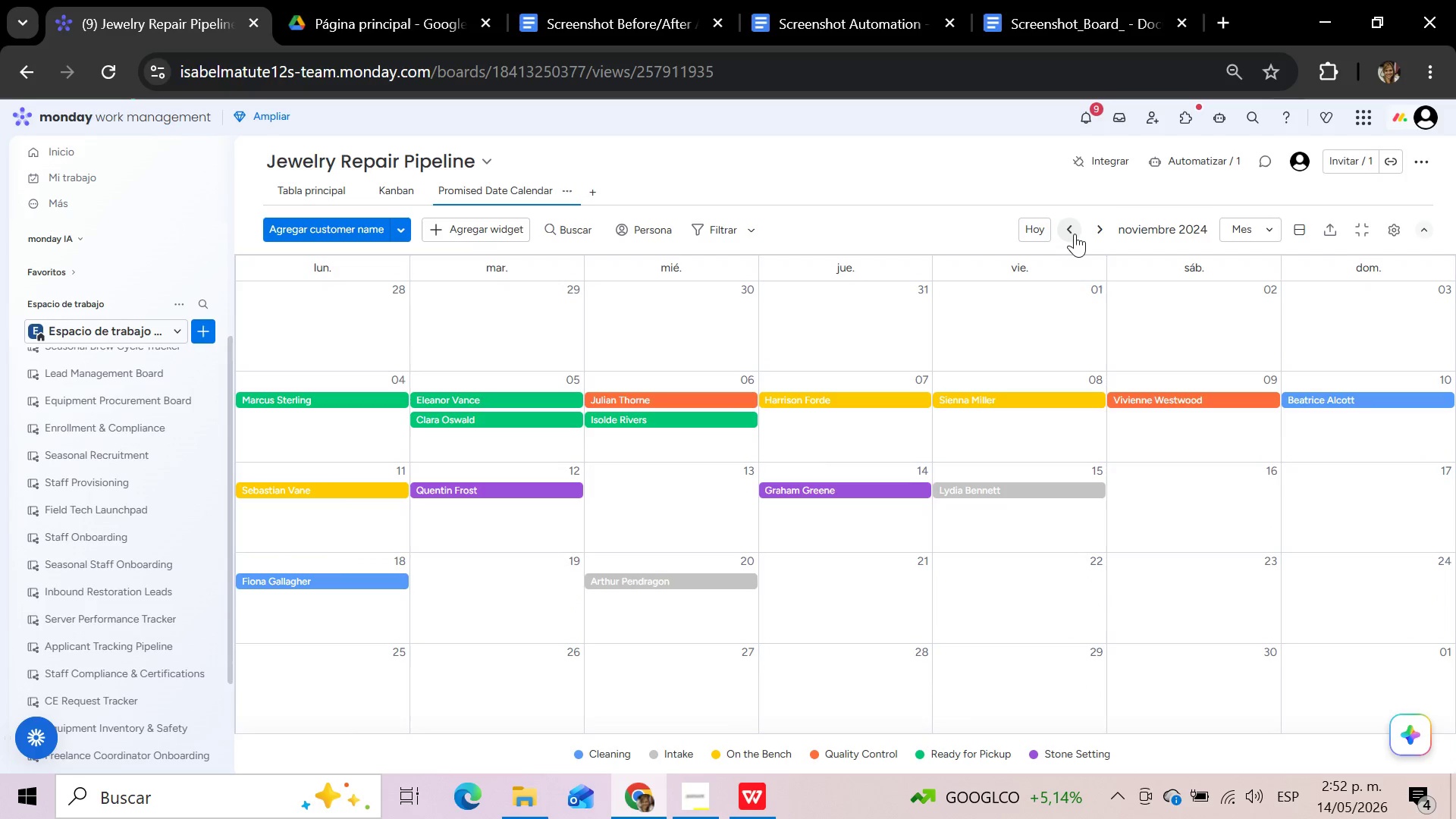 
double_click([1075, 234])
 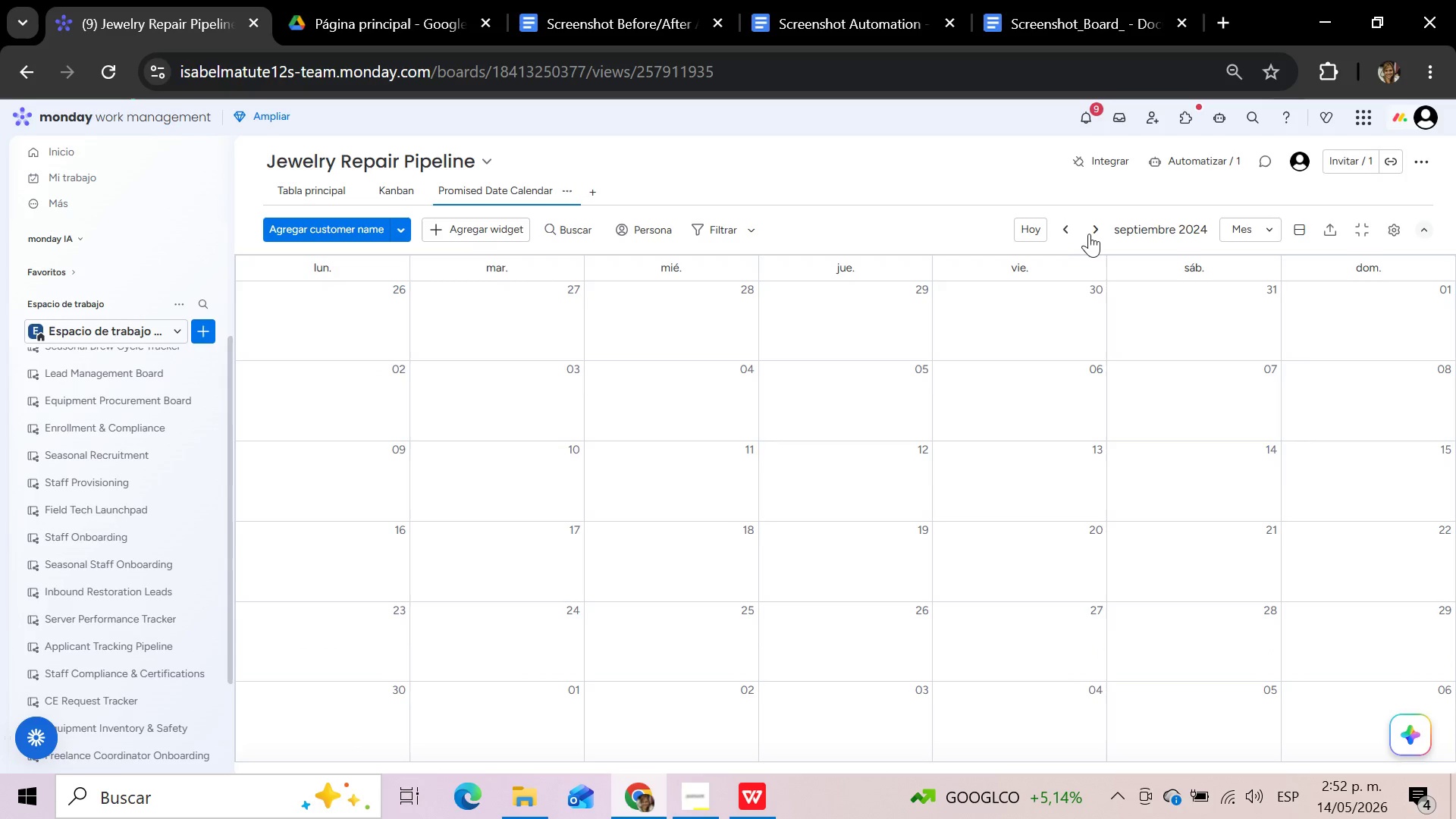 
left_click([1097, 232])
 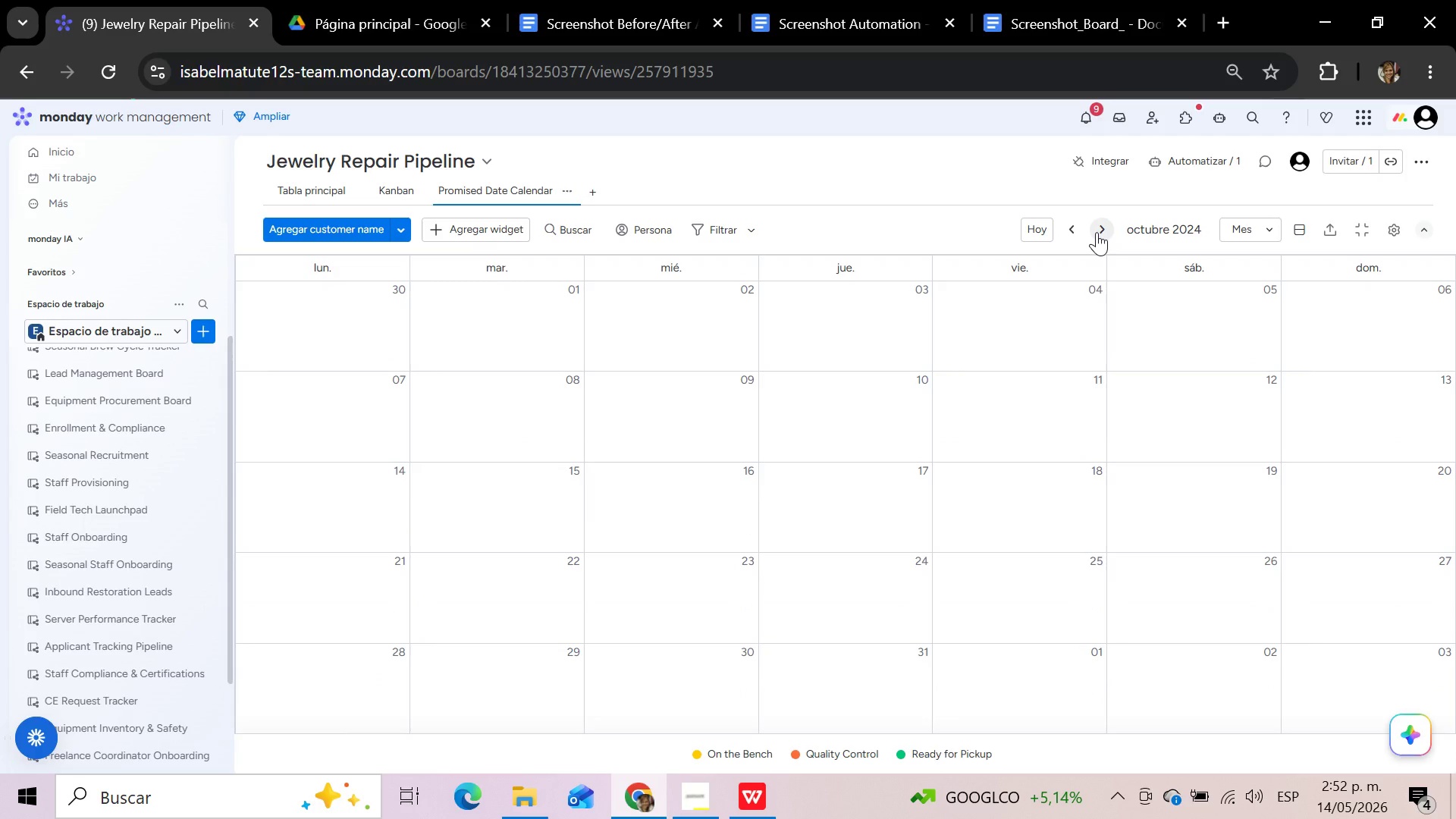 
left_click([1097, 232])
 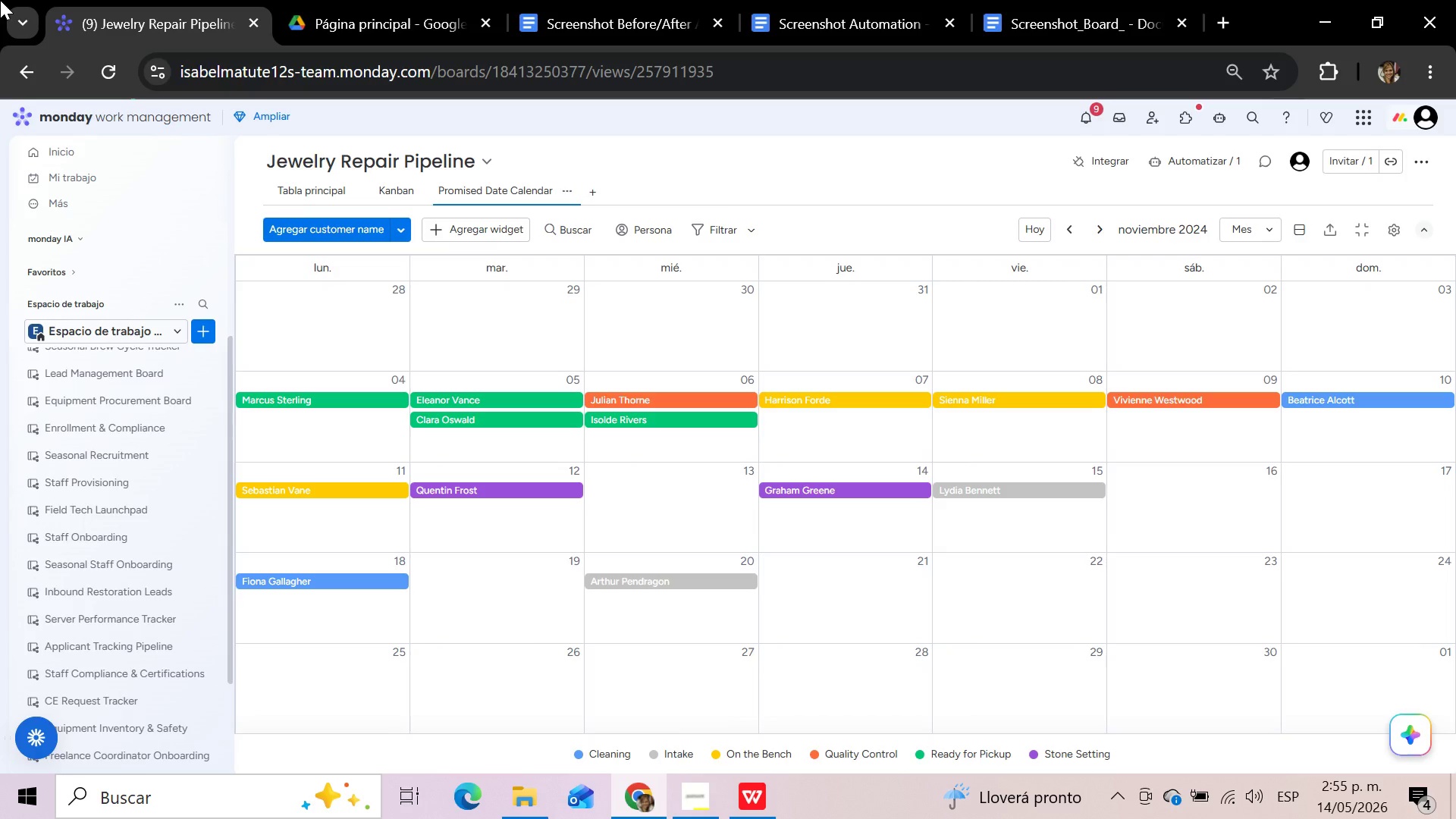 
wait(145.3)
 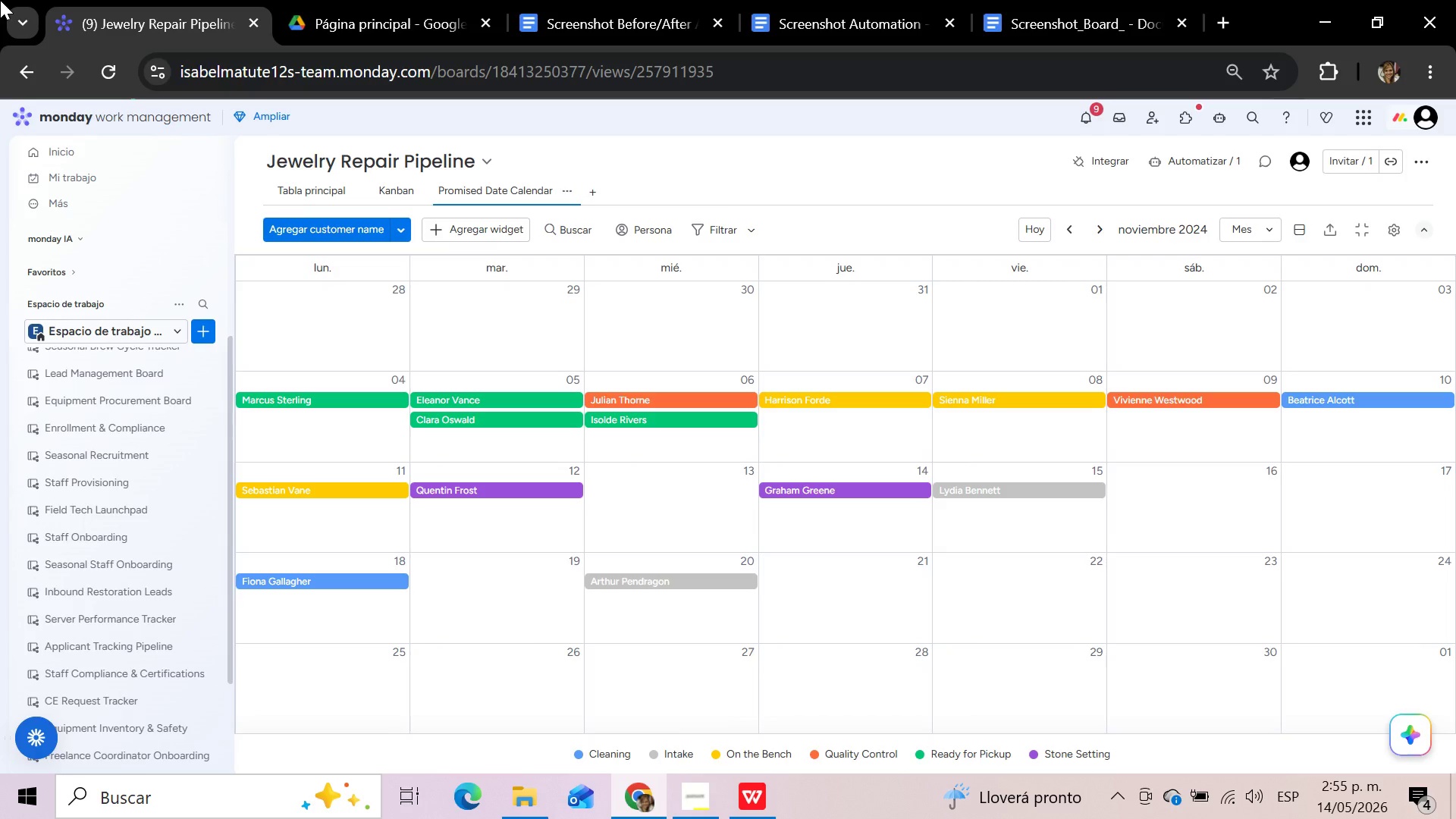 
left_click([312, 187])
 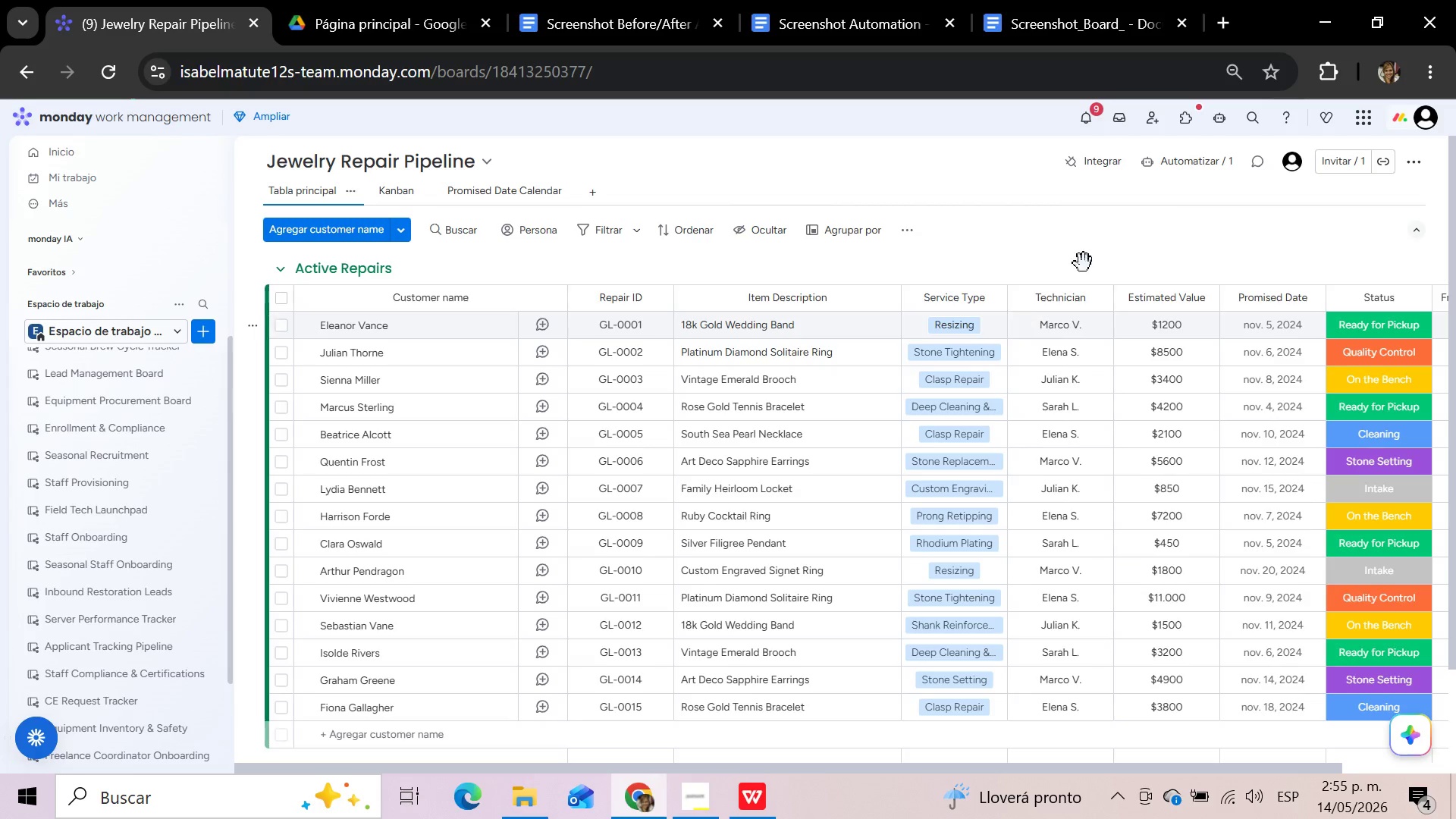 
left_click([1185, 165])
 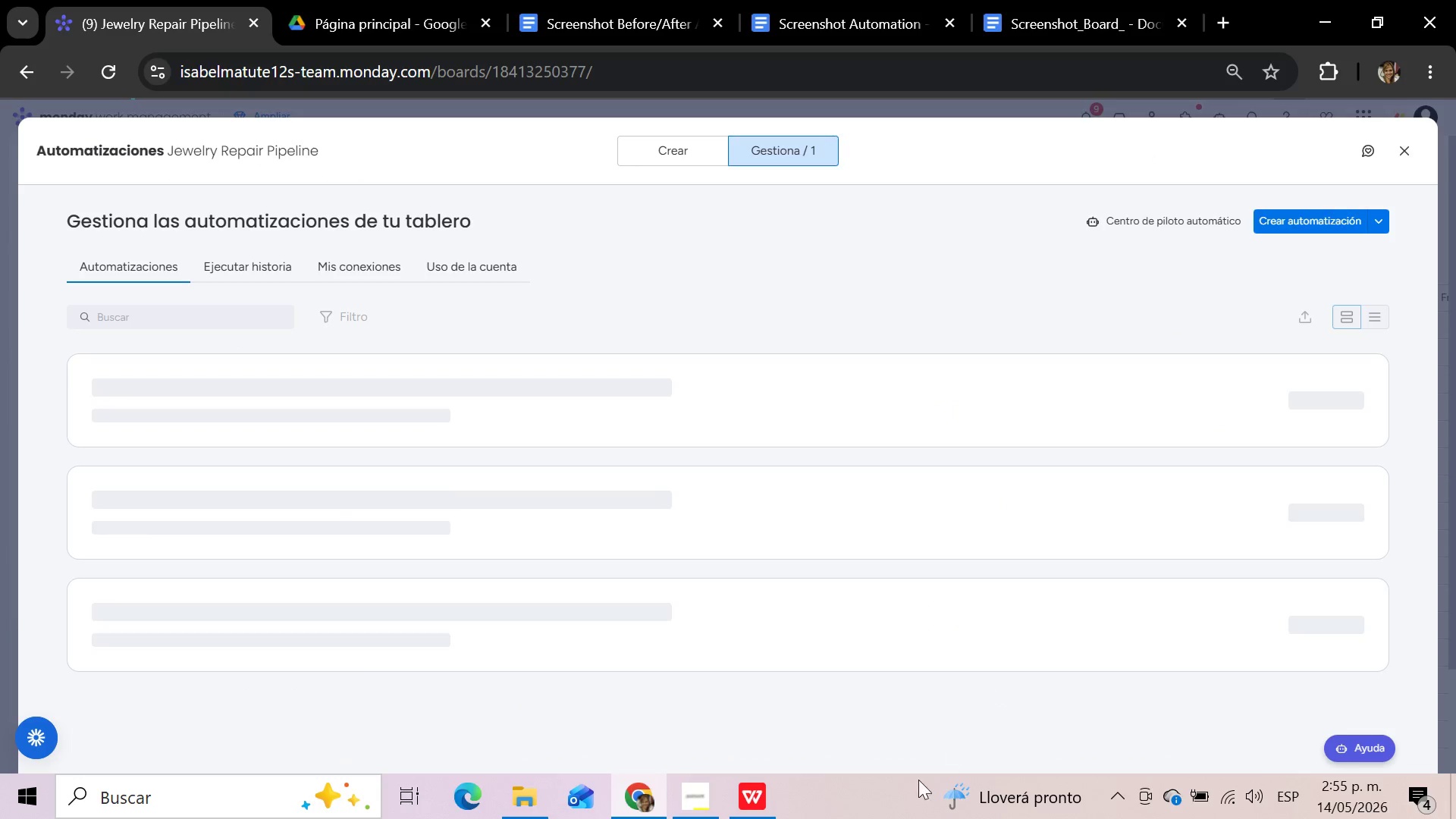 
left_click([708, 800])